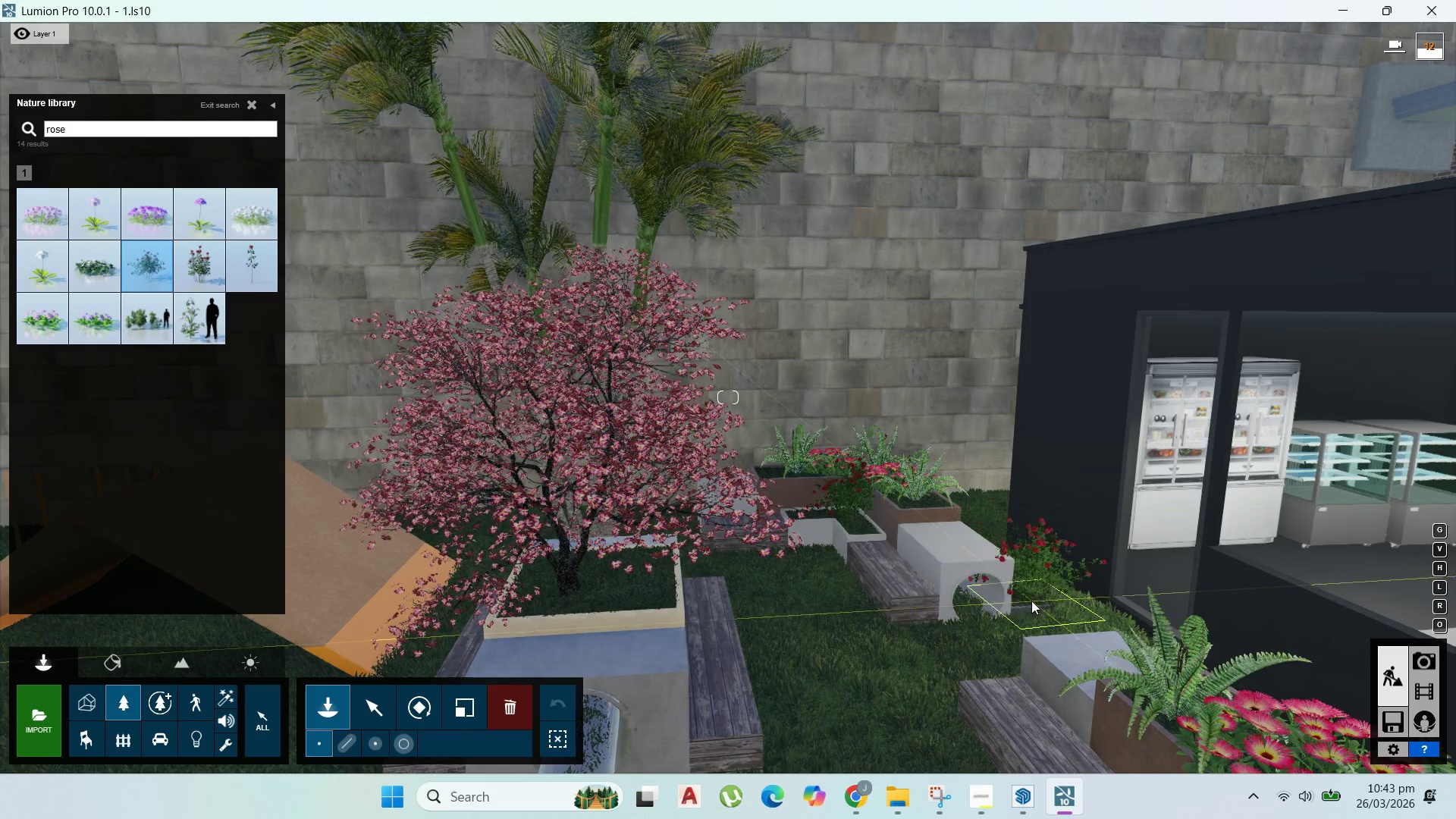 
left_click([1031, 601])
 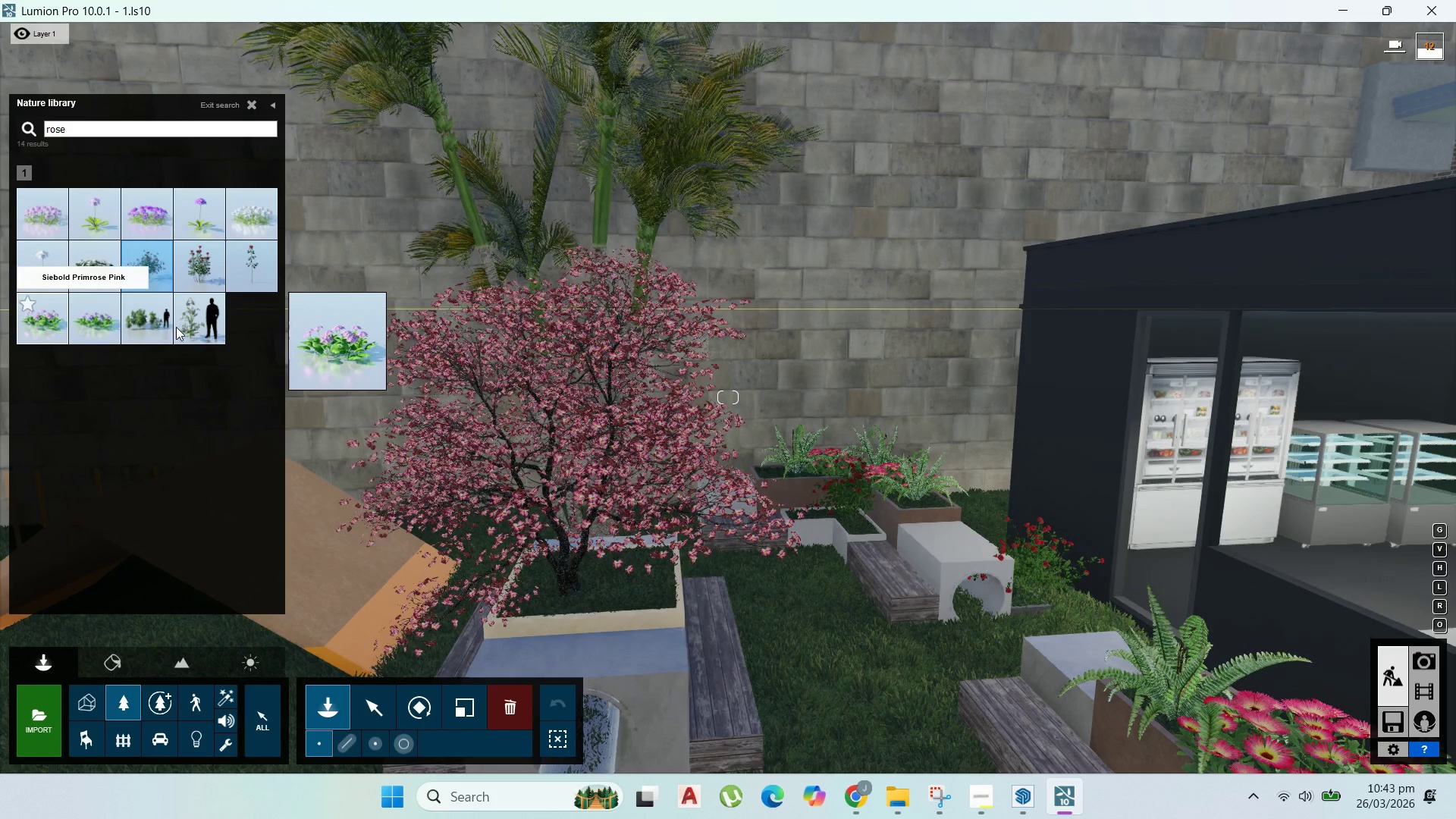 
left_click([242, 220])
 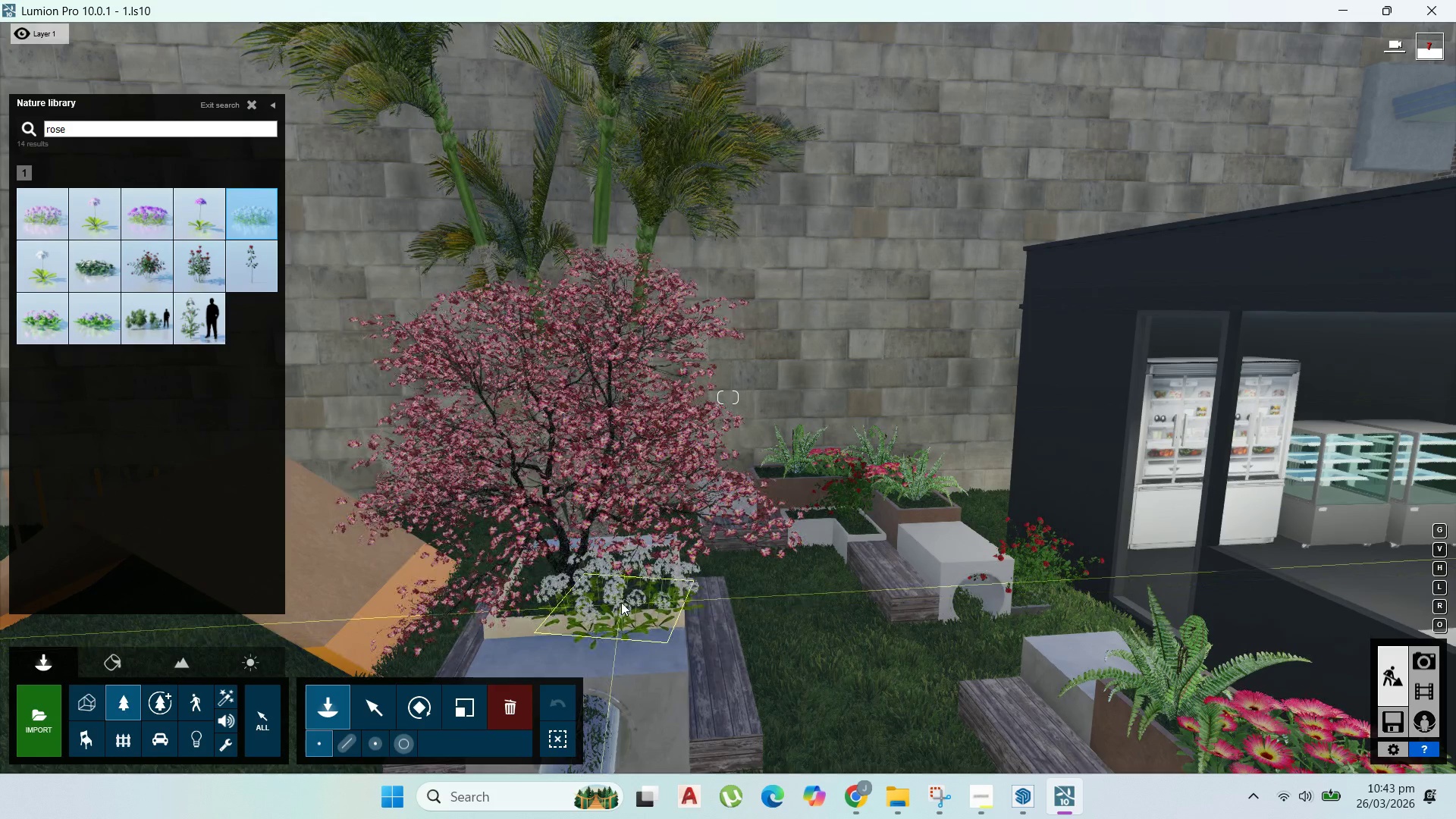 
left_click([613, 591])
 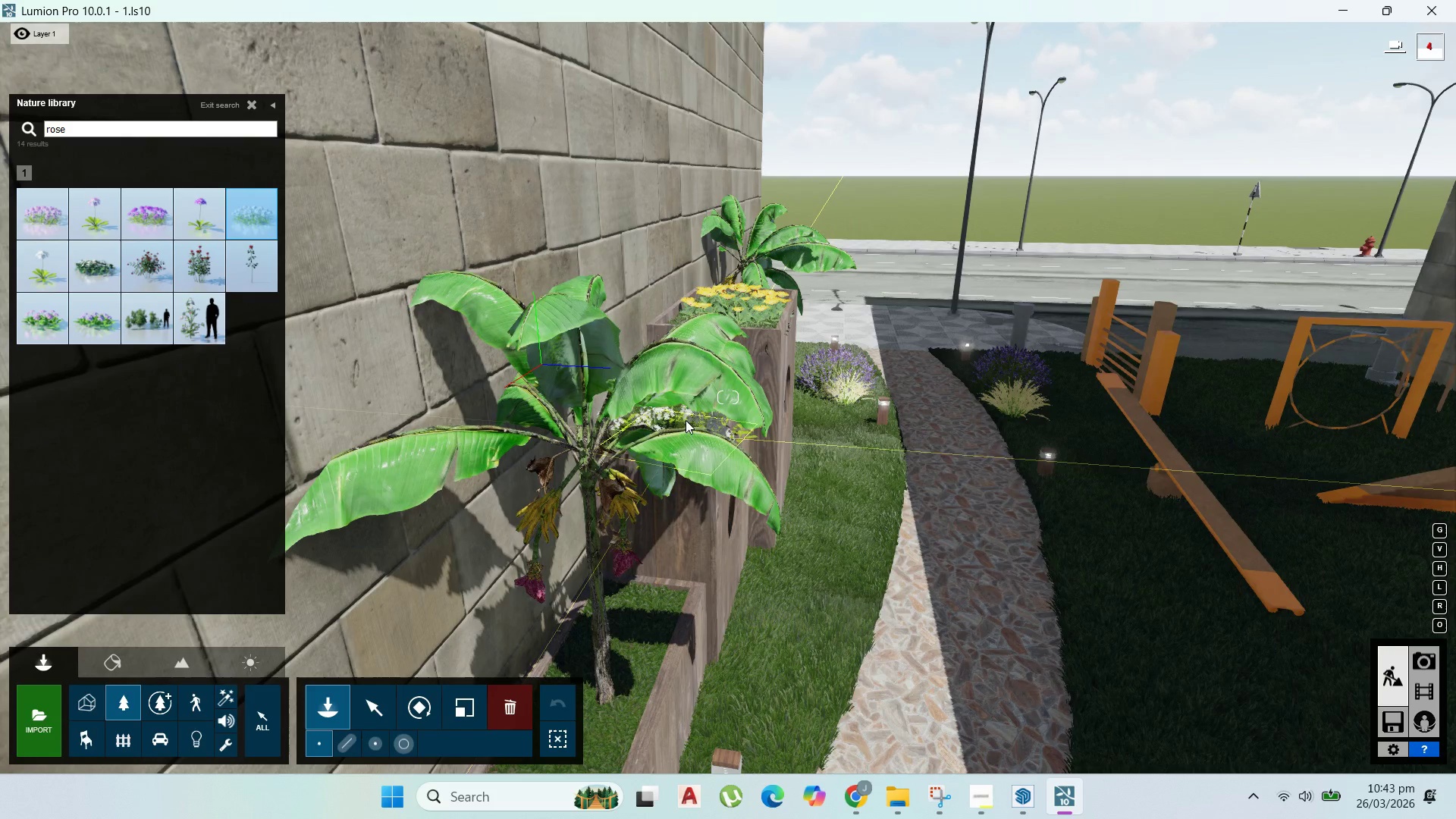 
wait(5.53)
 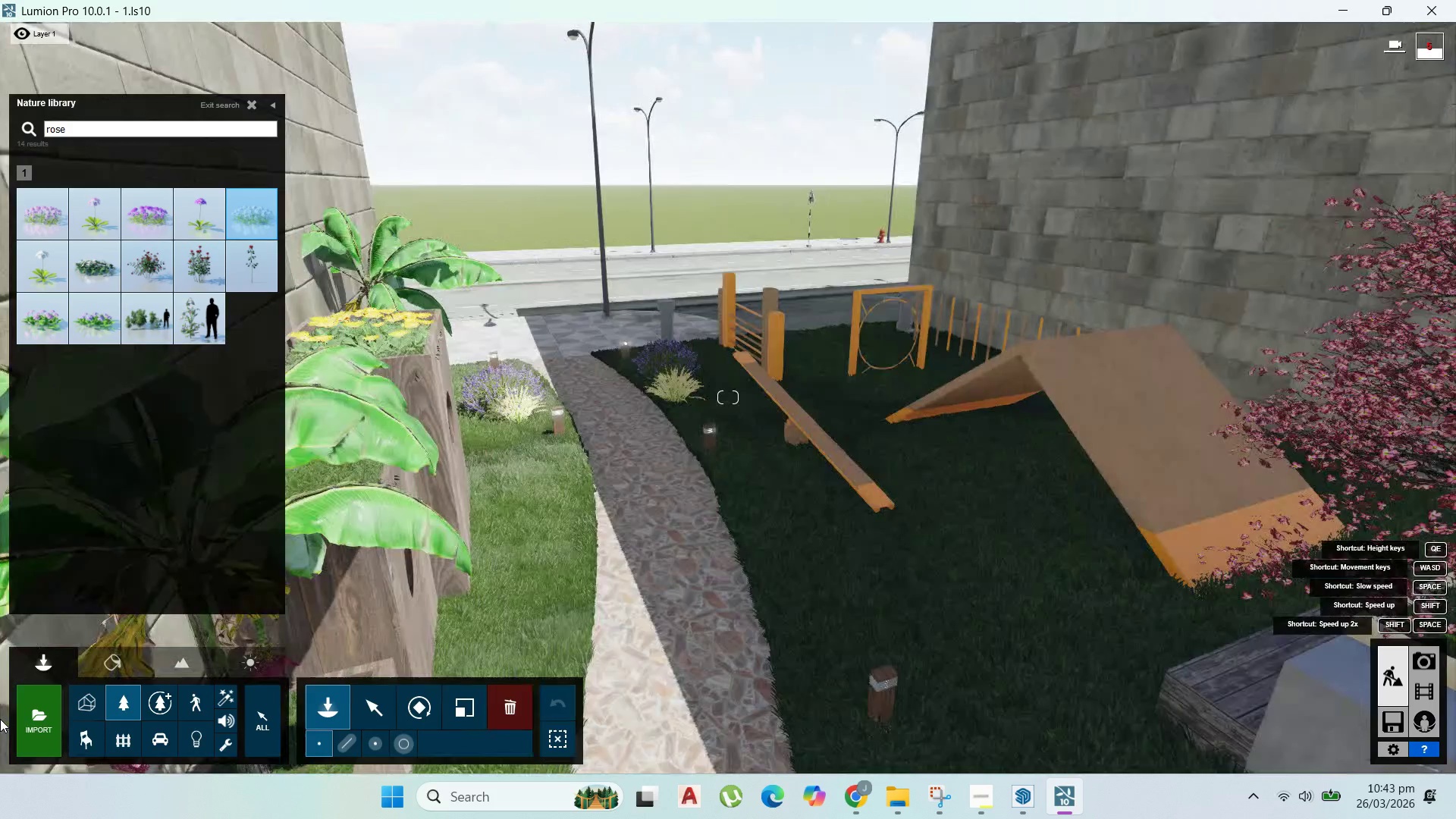 
hold_key(key=D, duration=0.94)
 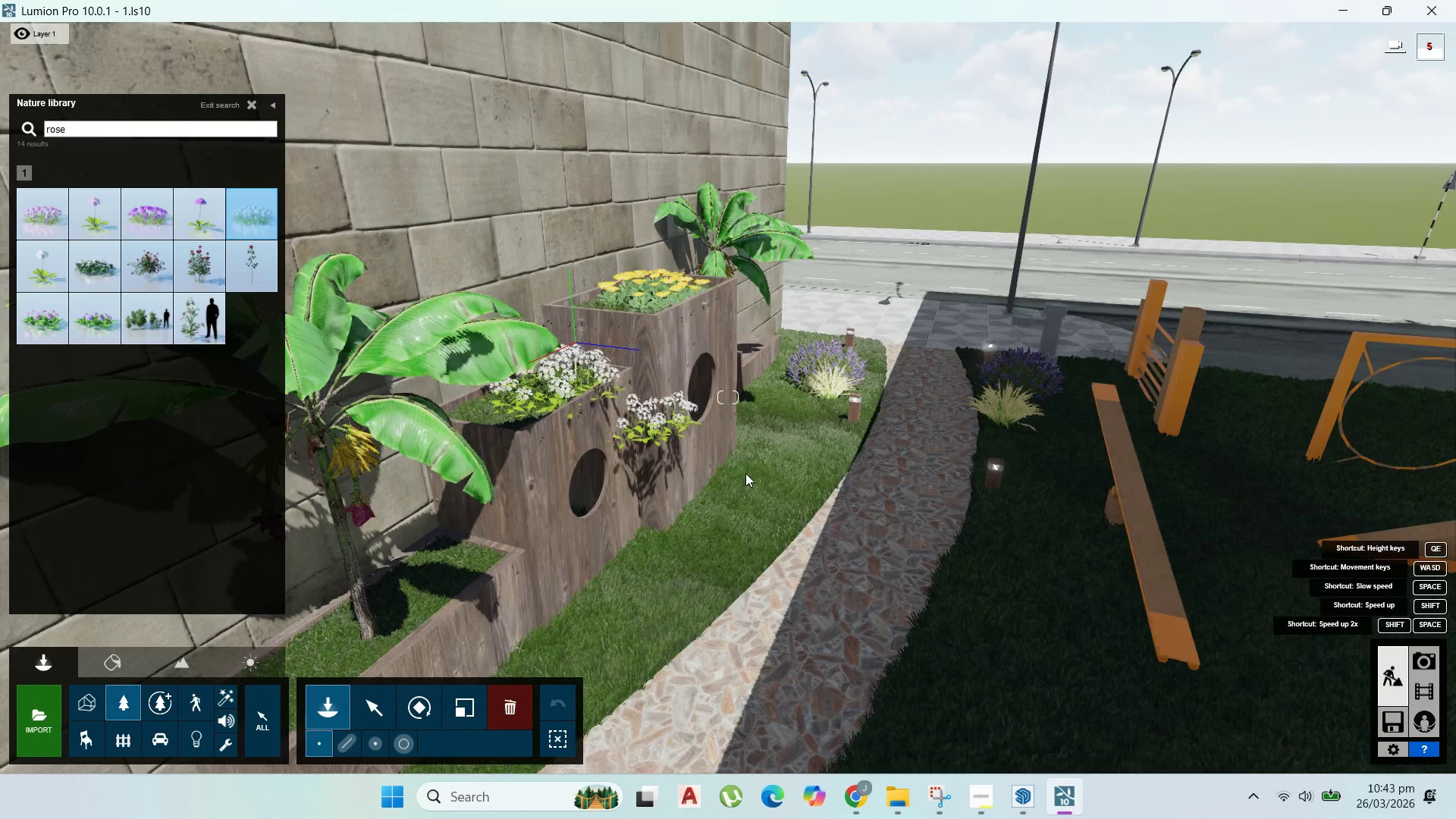 
hold_key(key=A, duration=0.38)
 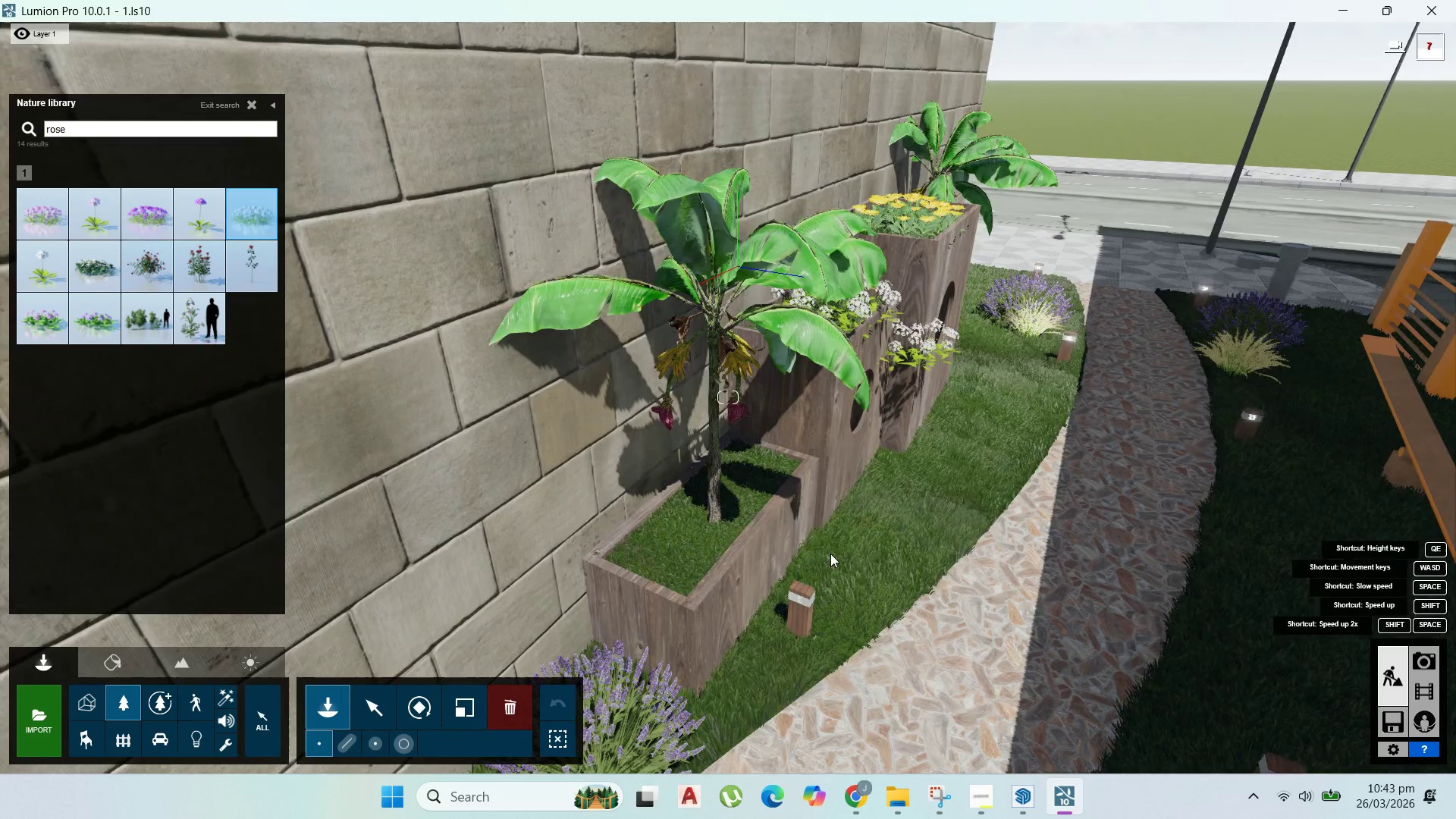 
left_click([839, 571])
 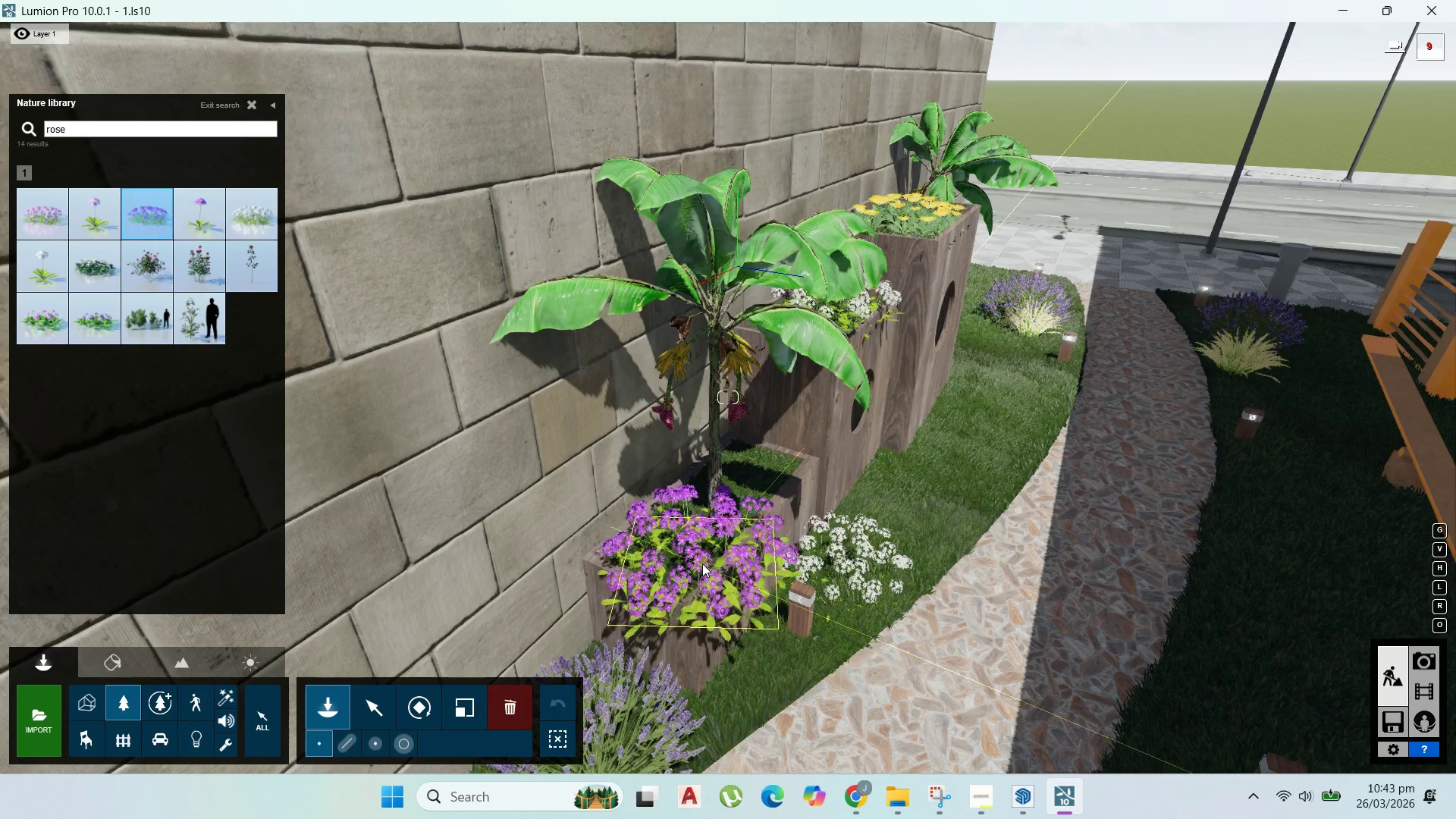 
left_click([698, 538])
 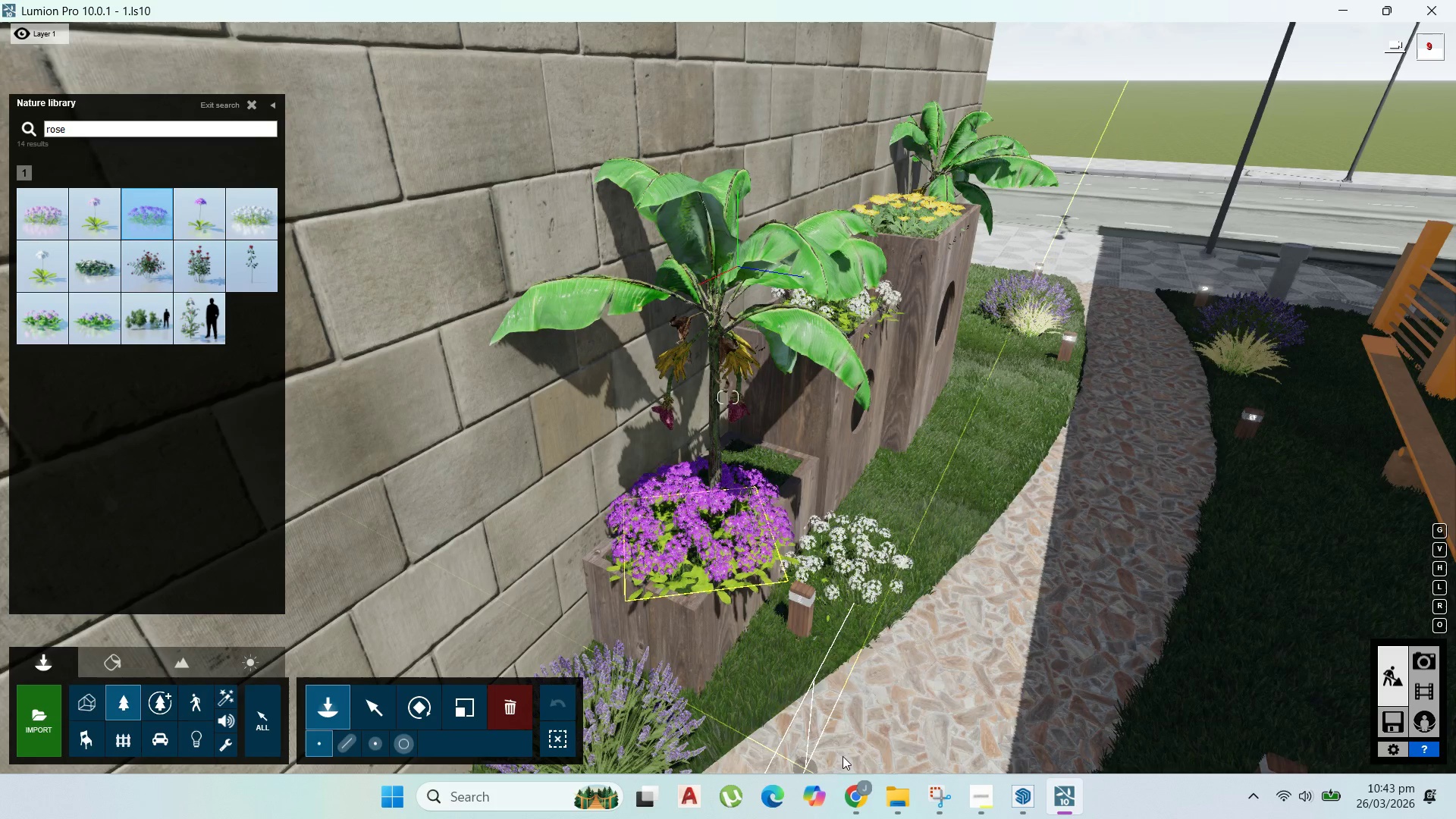 
left_click([858, 780])
 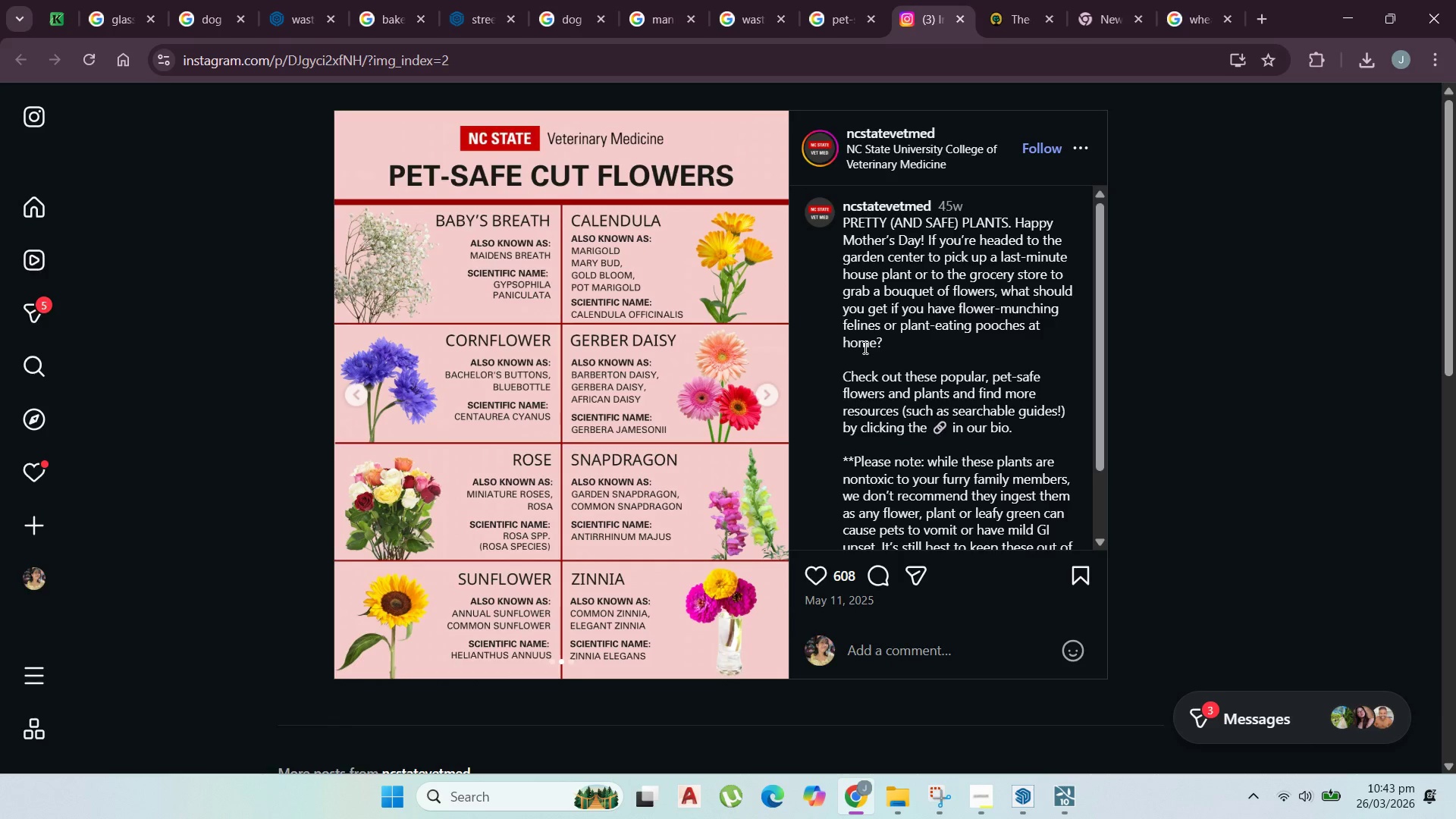 
wait(10.56)
 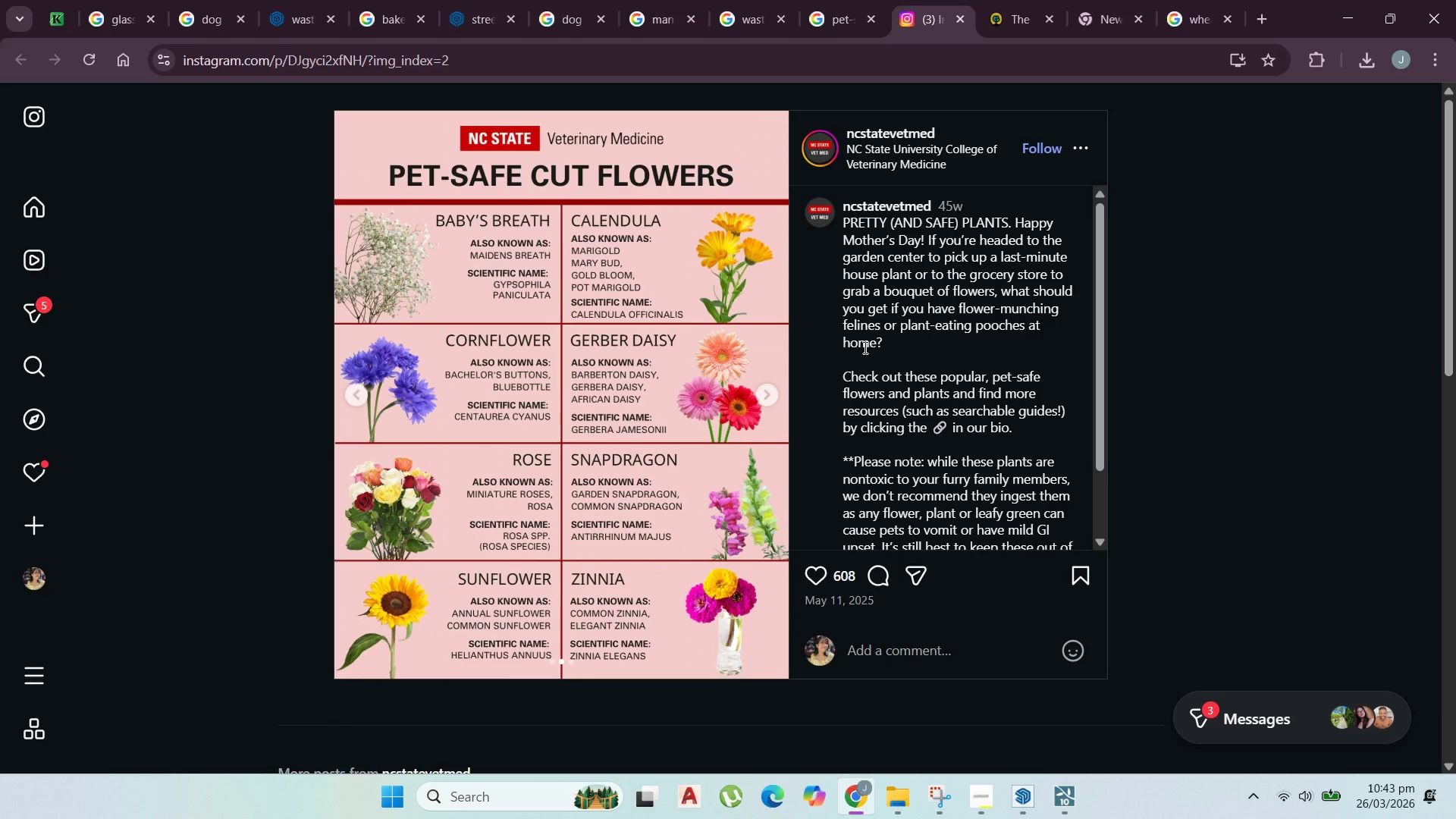 
left_click([1348, 11])
 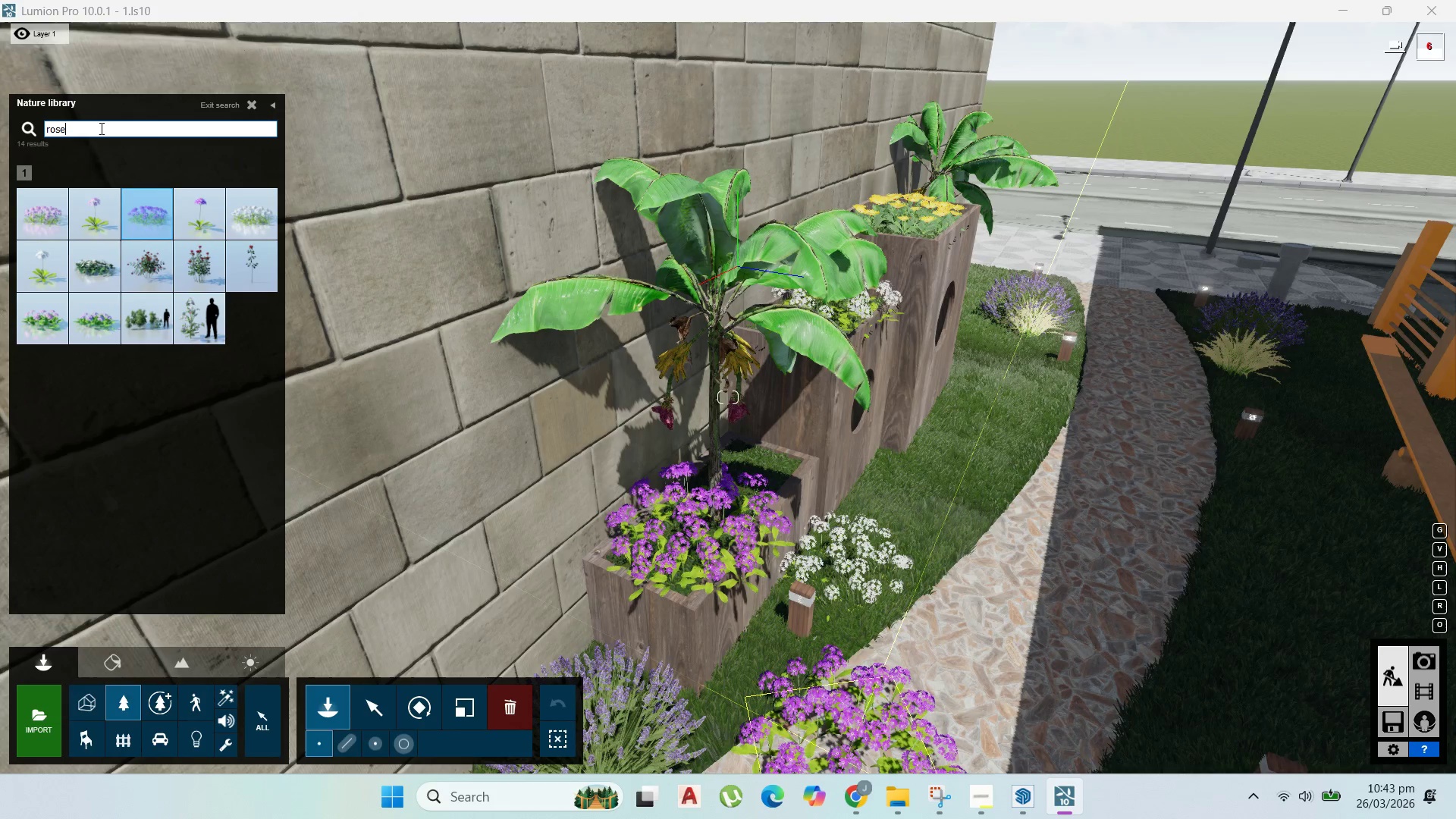 
left_click_drag(start_coordinate=[99, 128], to_coordinate=[0, 130])
 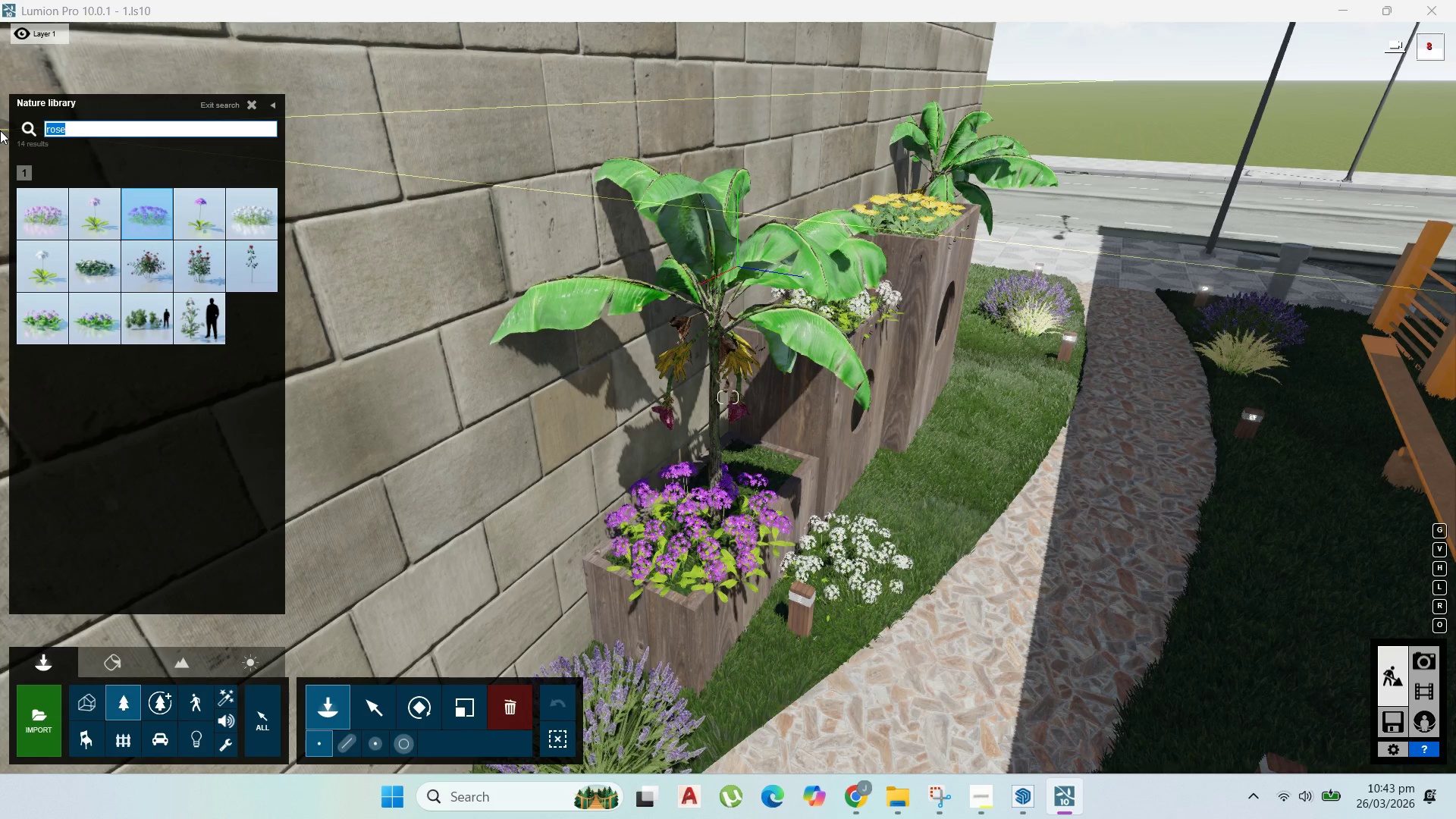 
type(breath)
 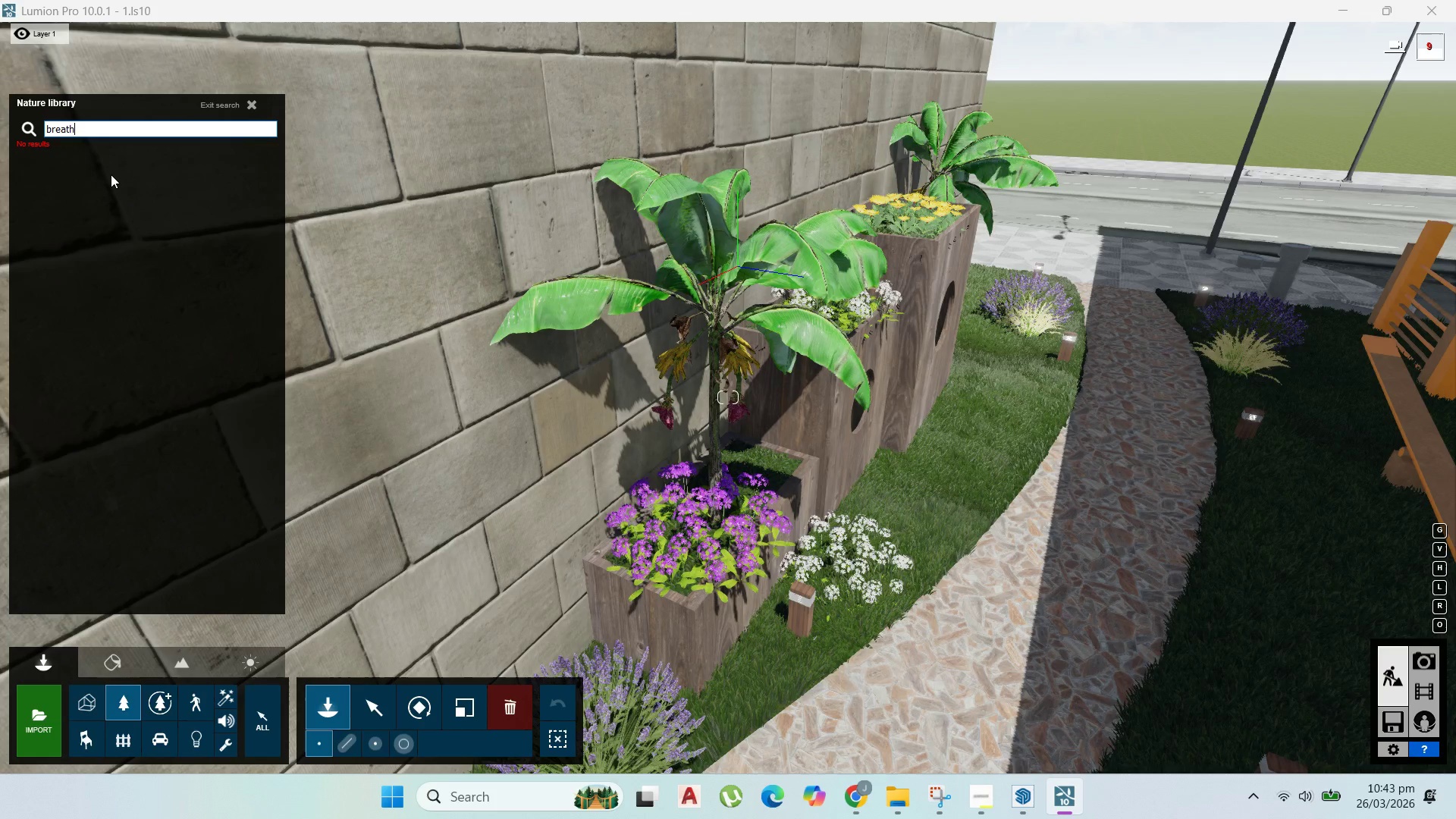 
key(Backspace)
 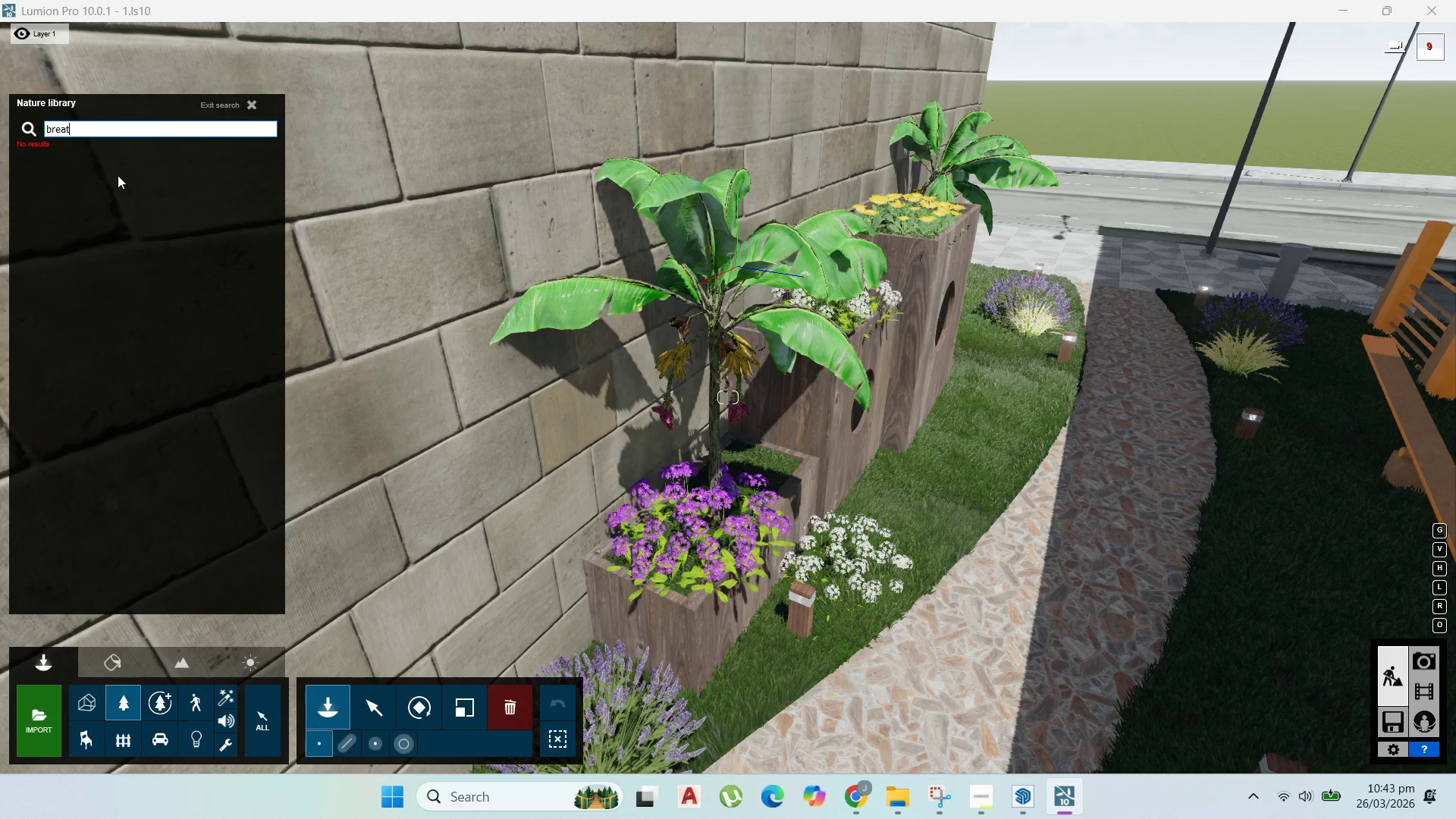 
key(Backspace)
 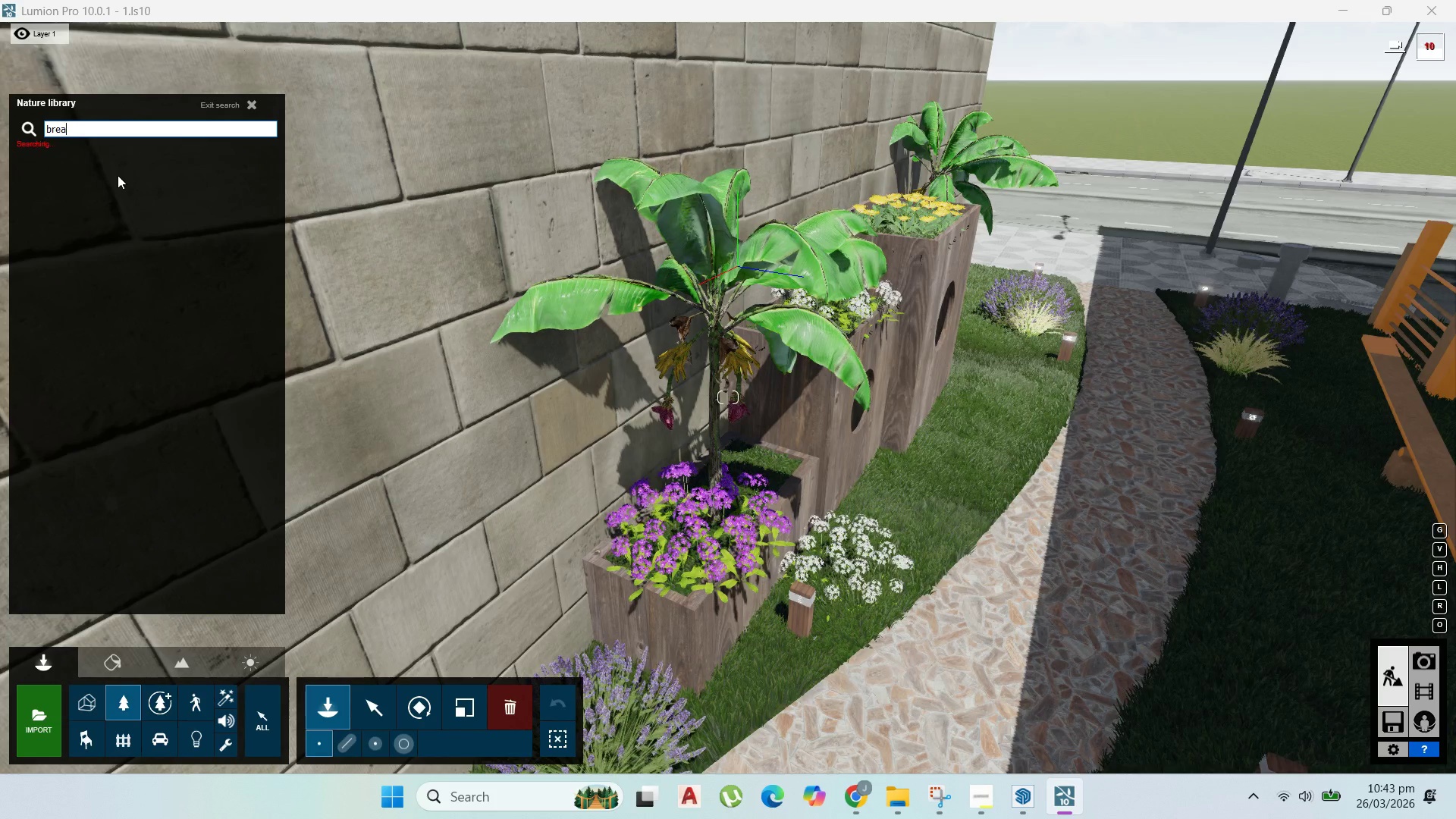 
key(Backspace)
 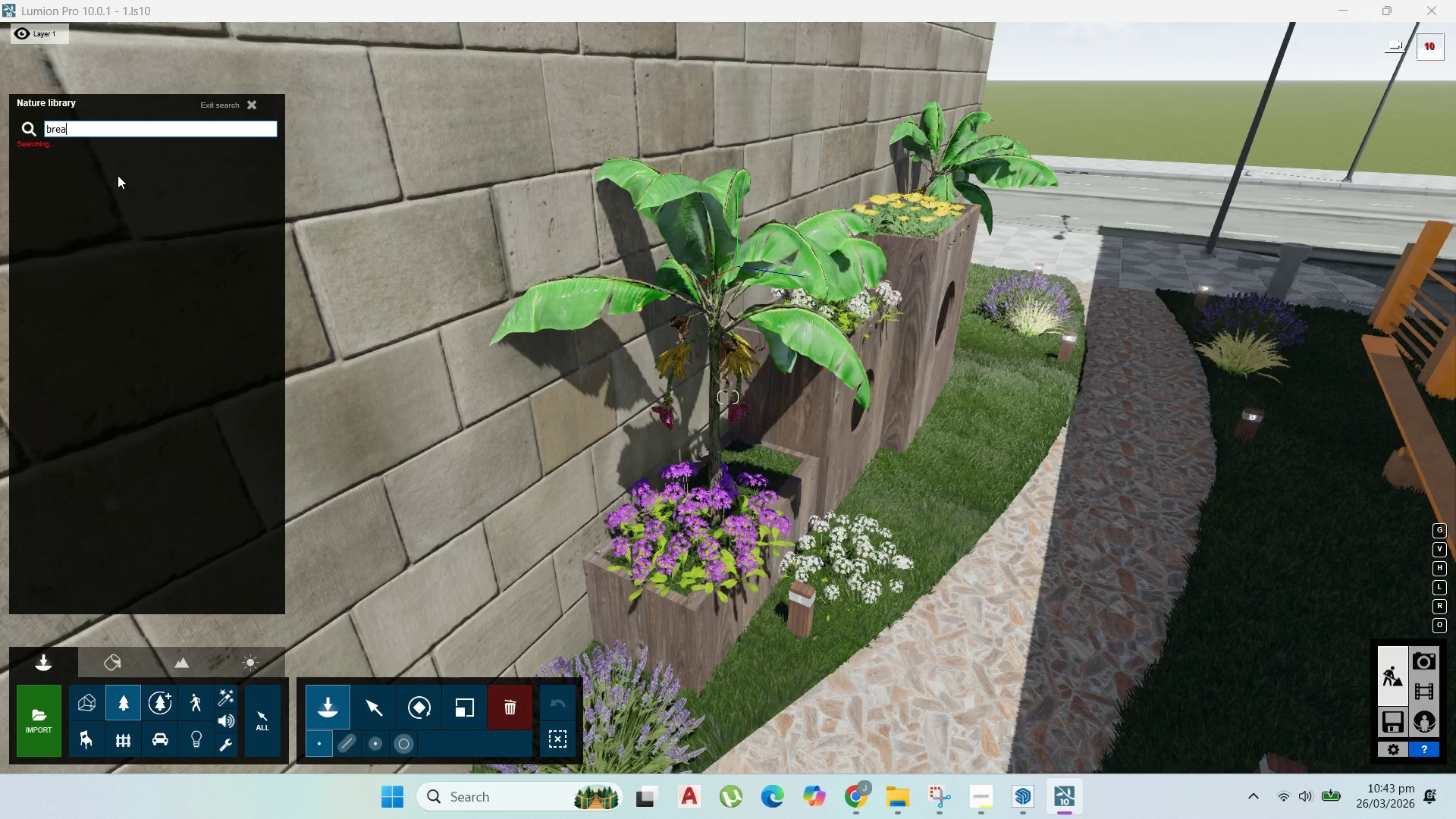 
key(Backspace)
 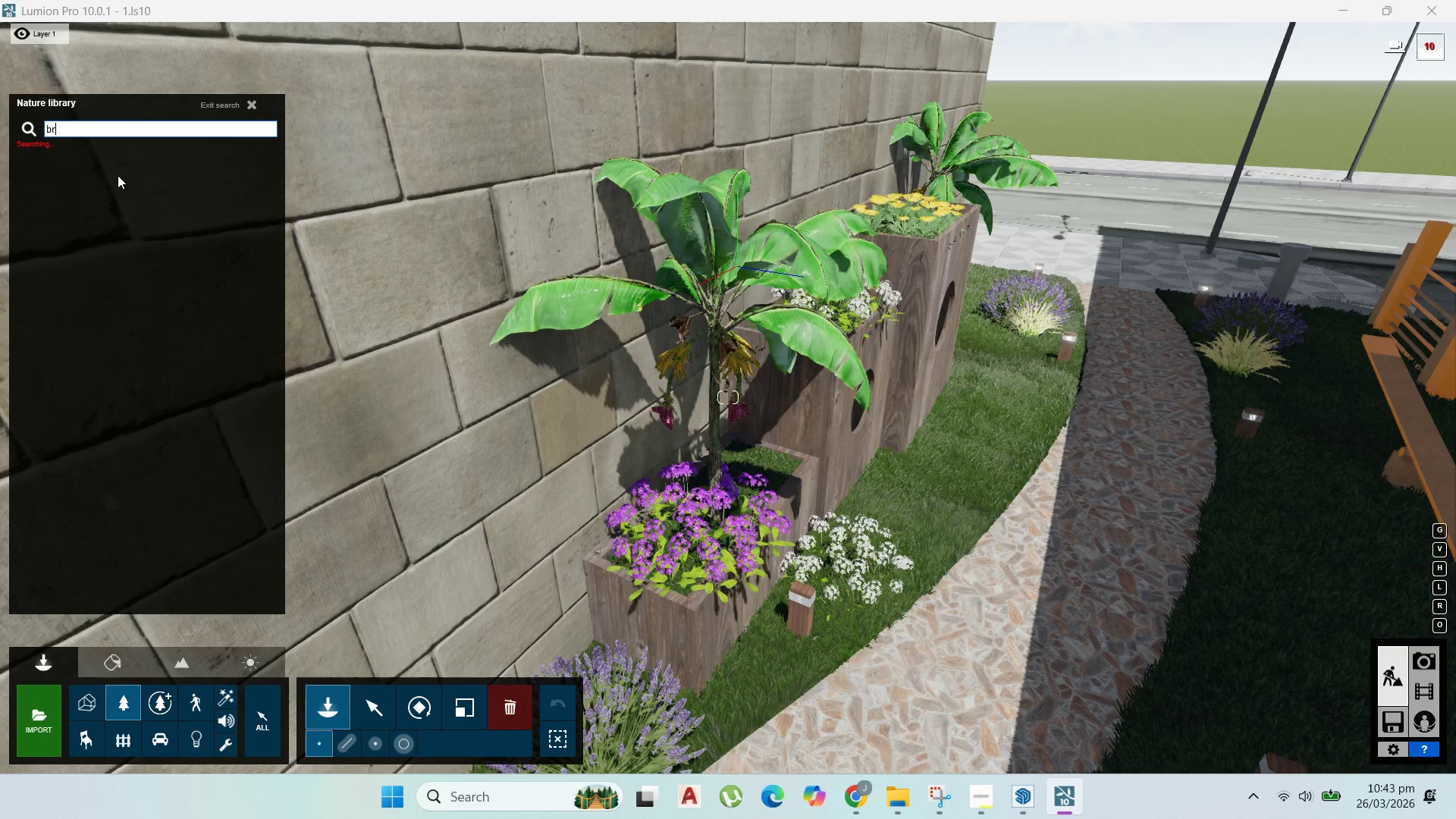 
key(Backspace)
 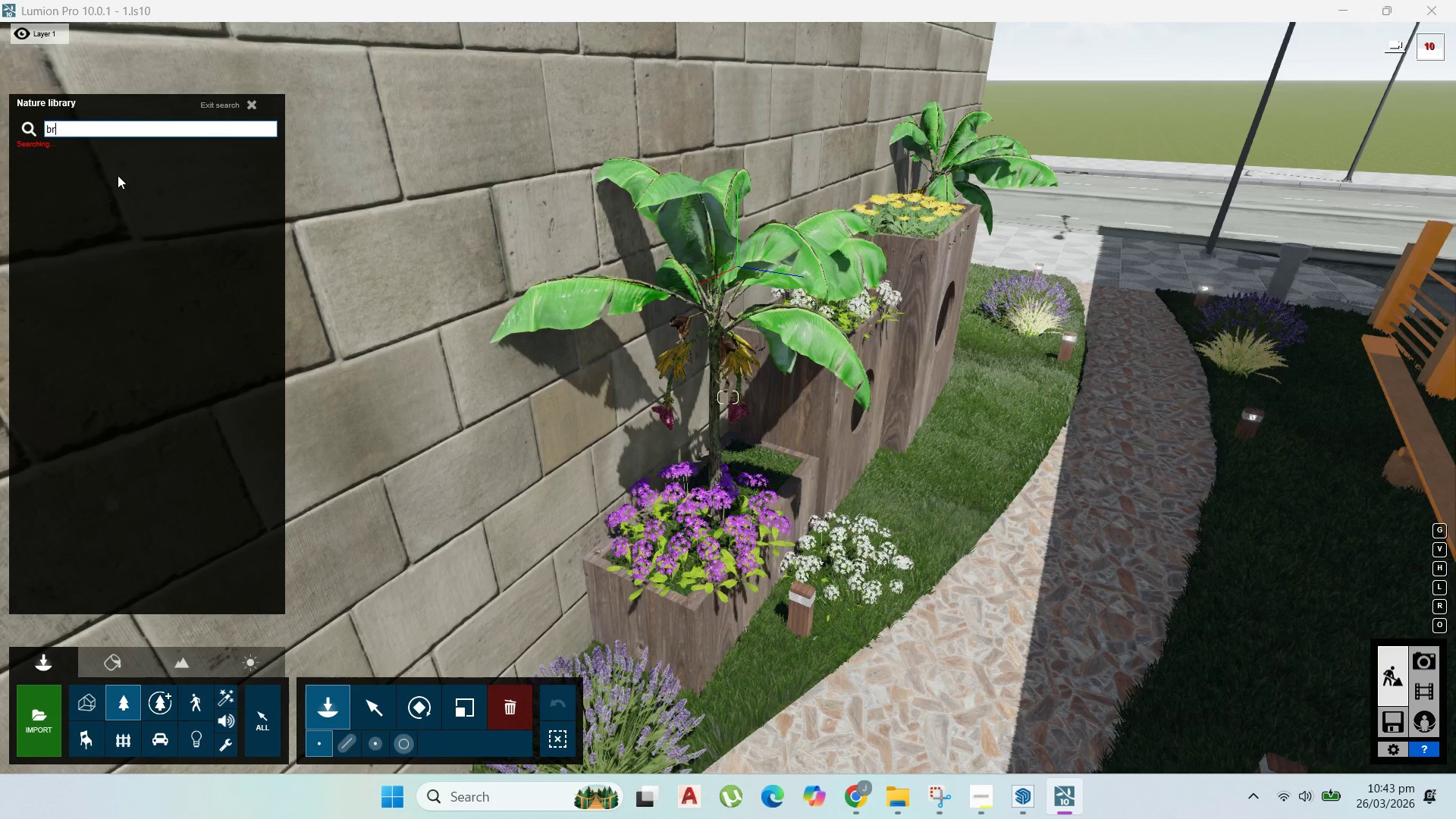 
key(Backspace)
 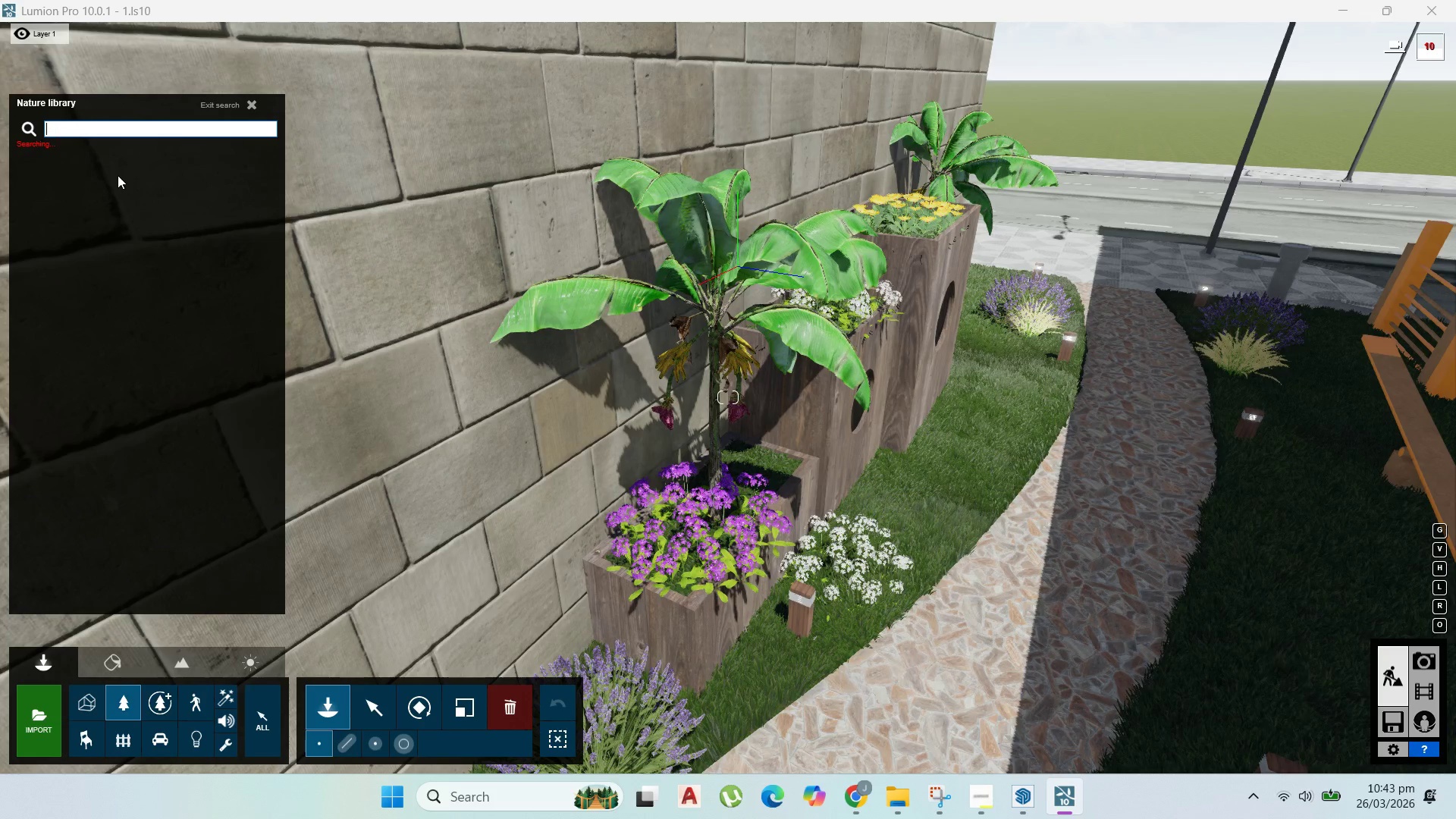 
key(Backspace)
 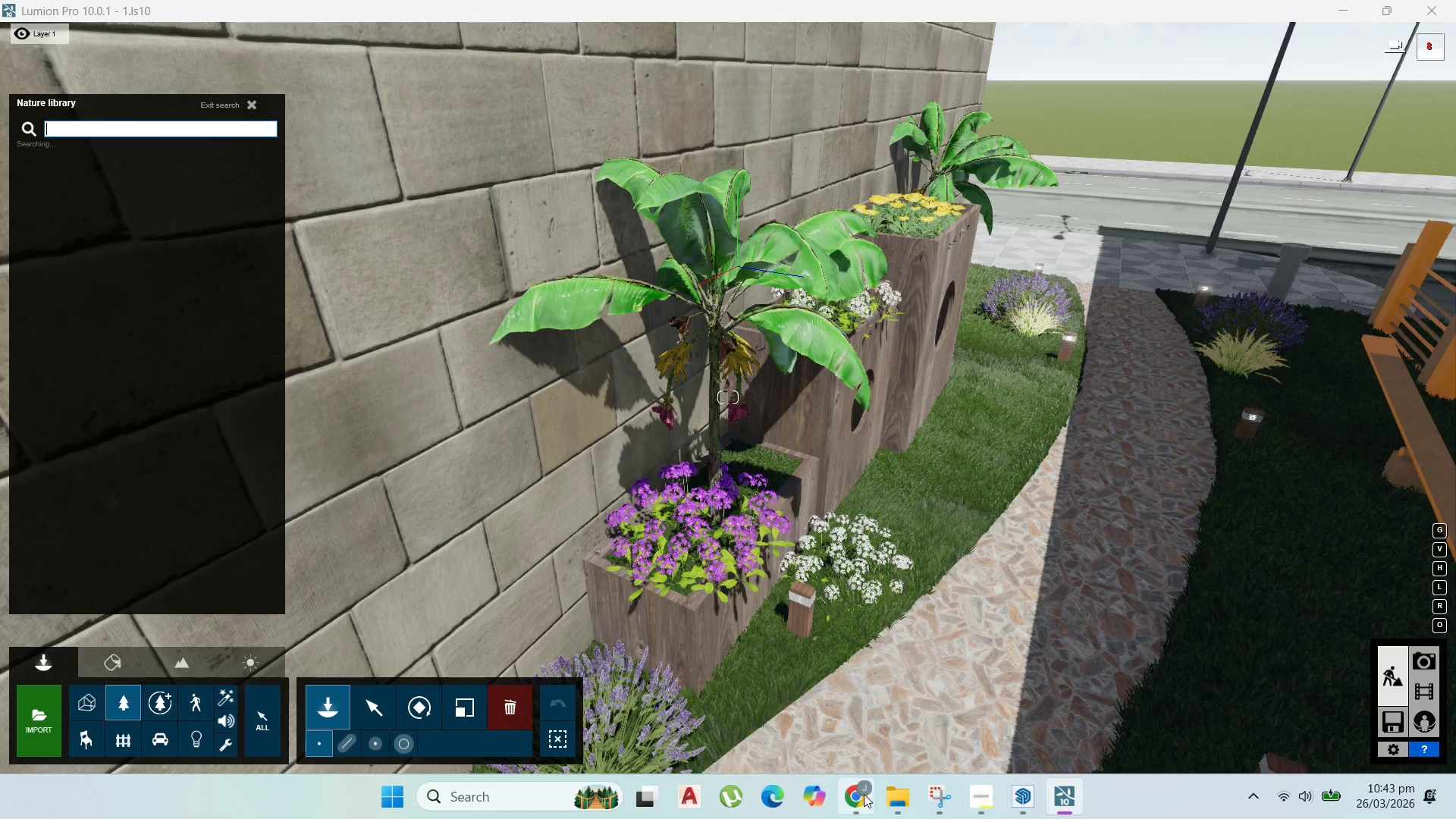 
left_click([855, 793])
 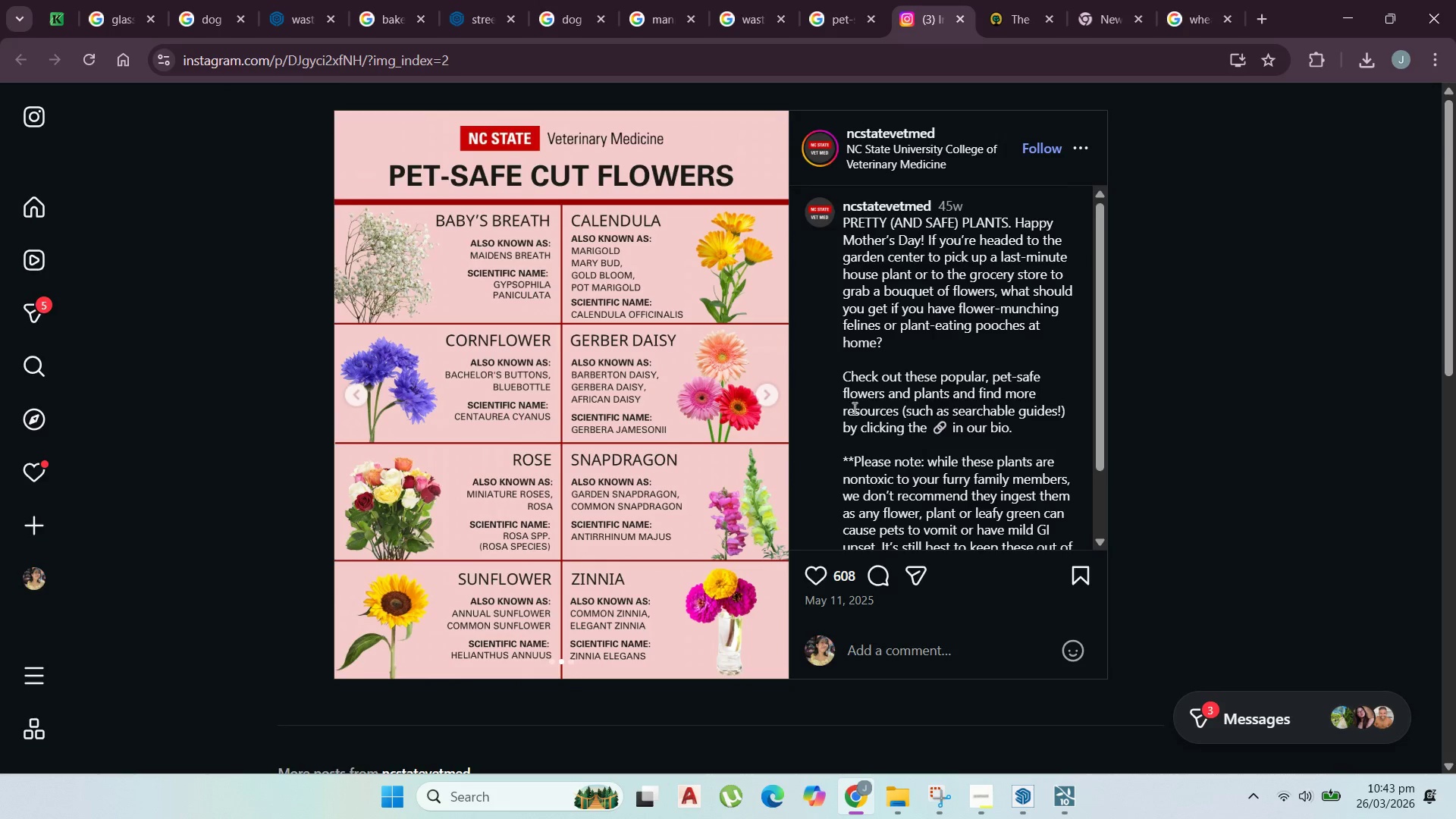 
wait(11.64)
 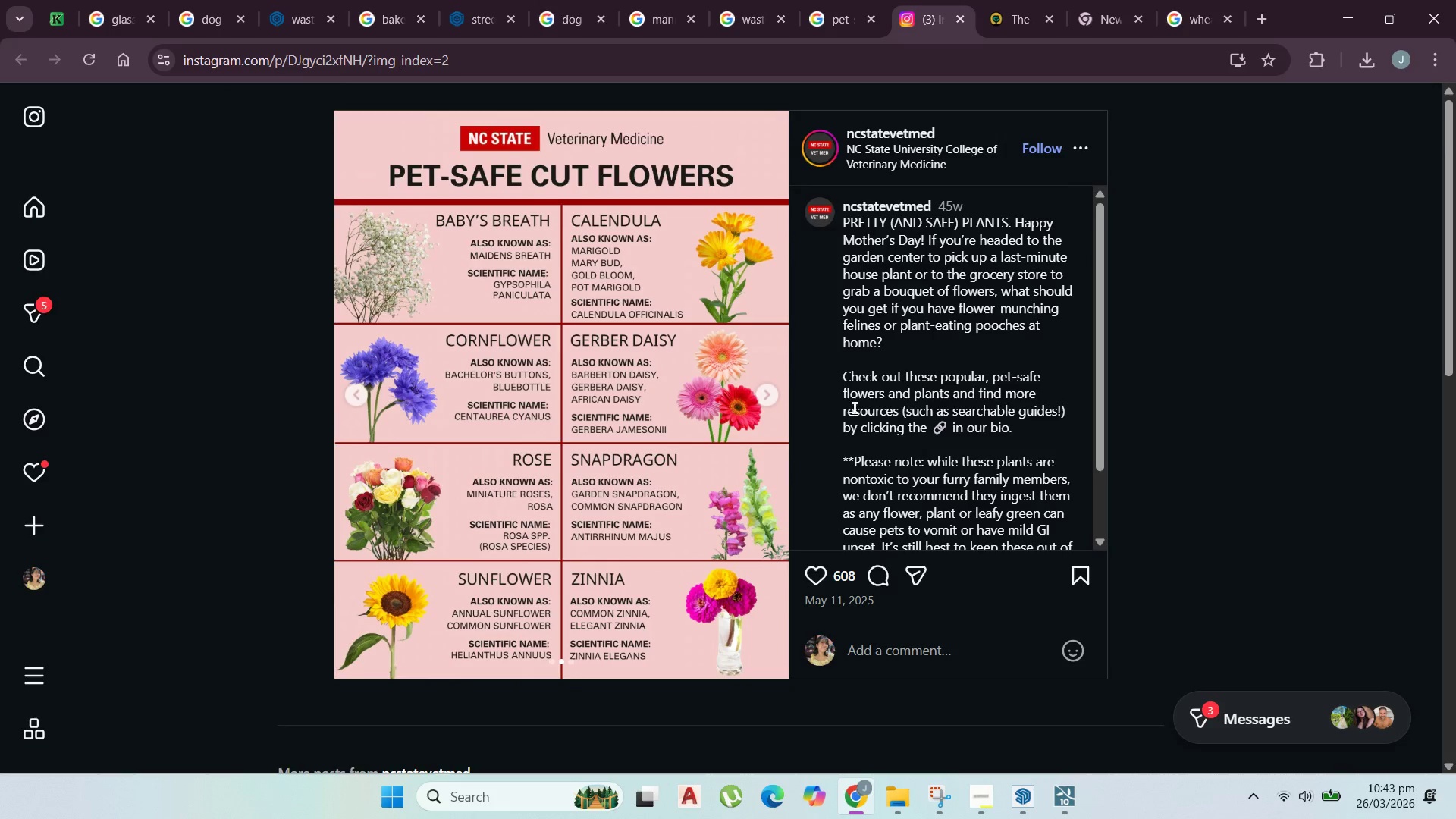 
left_click([1351, 0])
 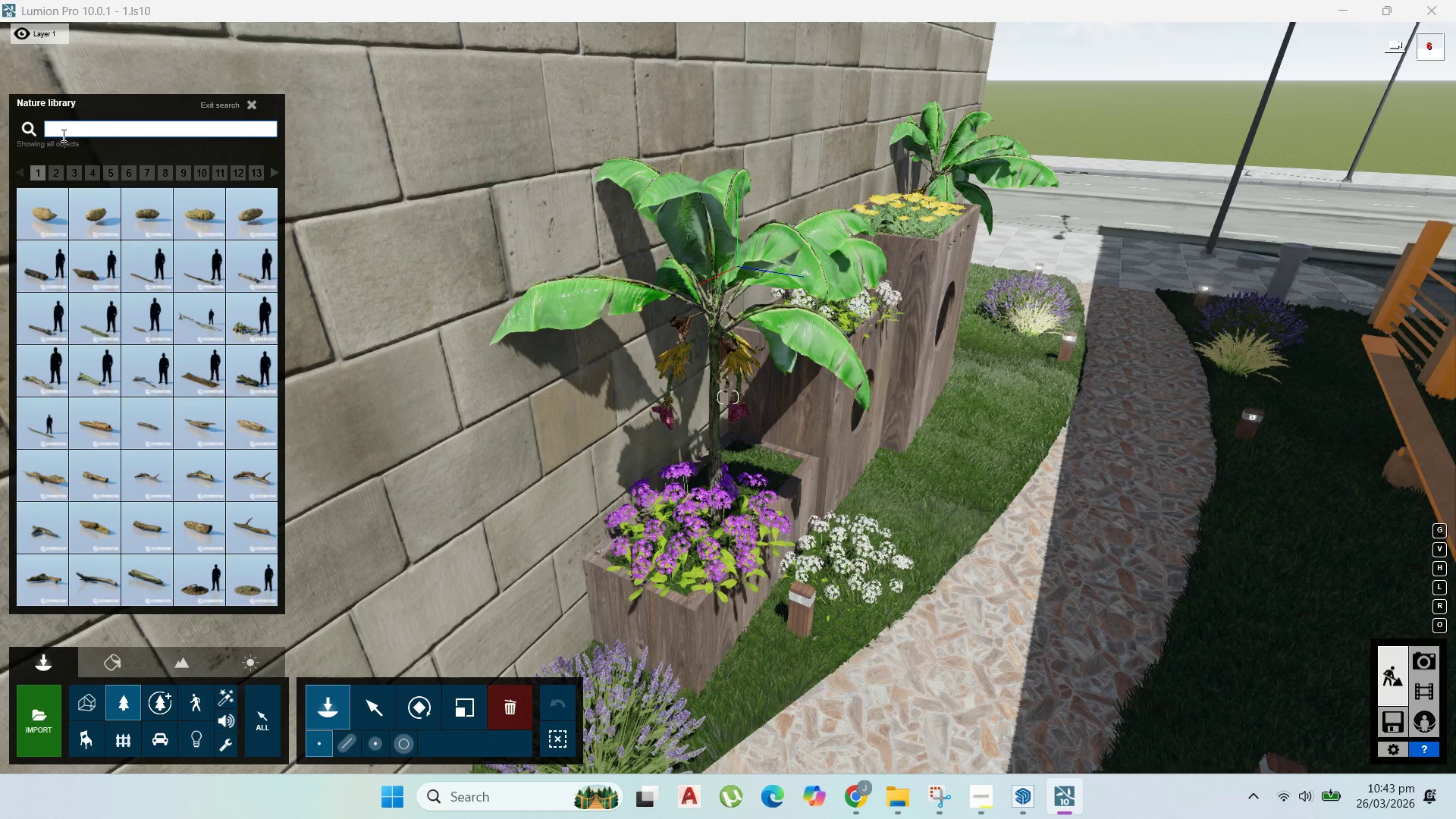 
type(dragon)
 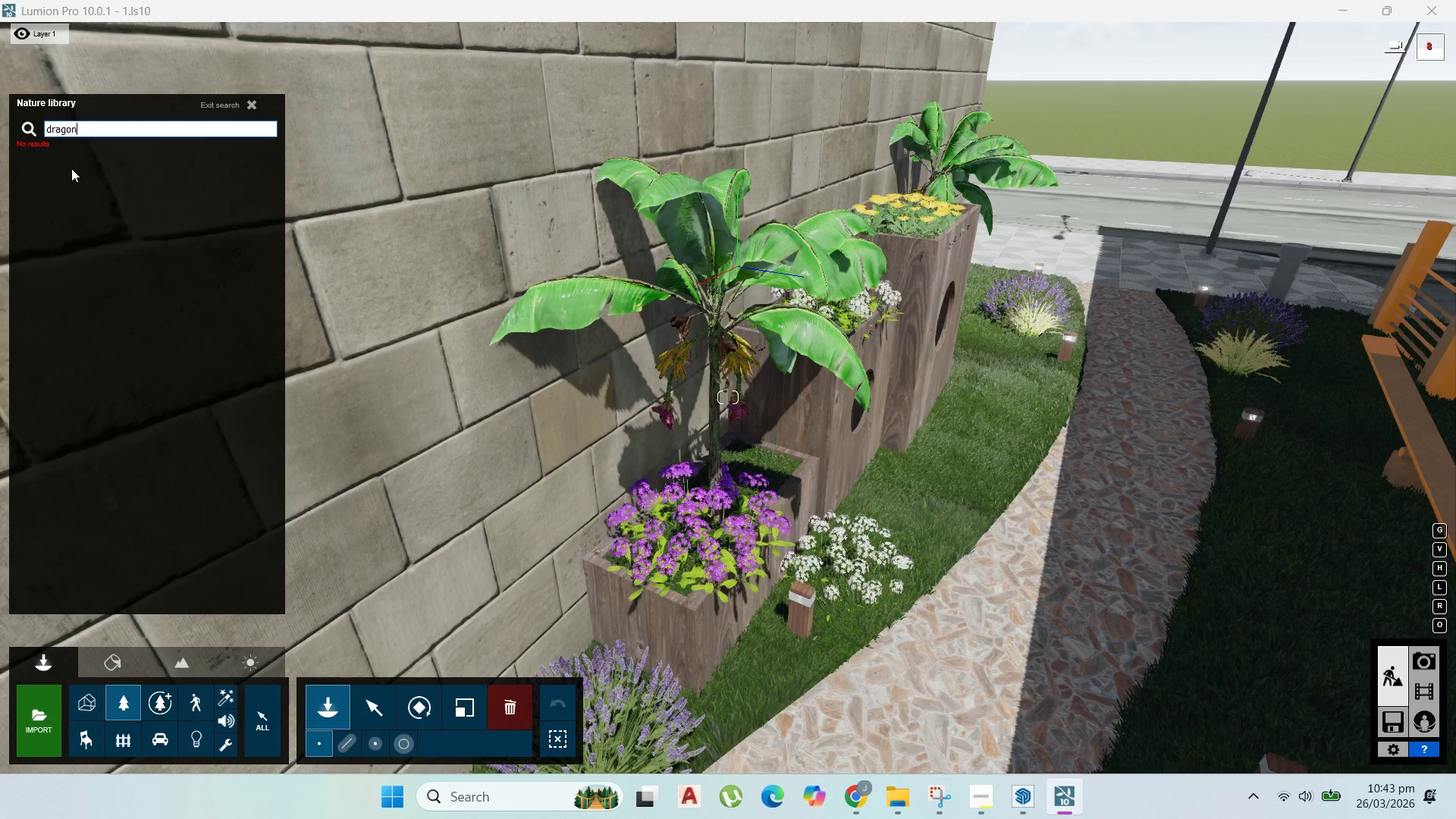 
key(Backspace)
 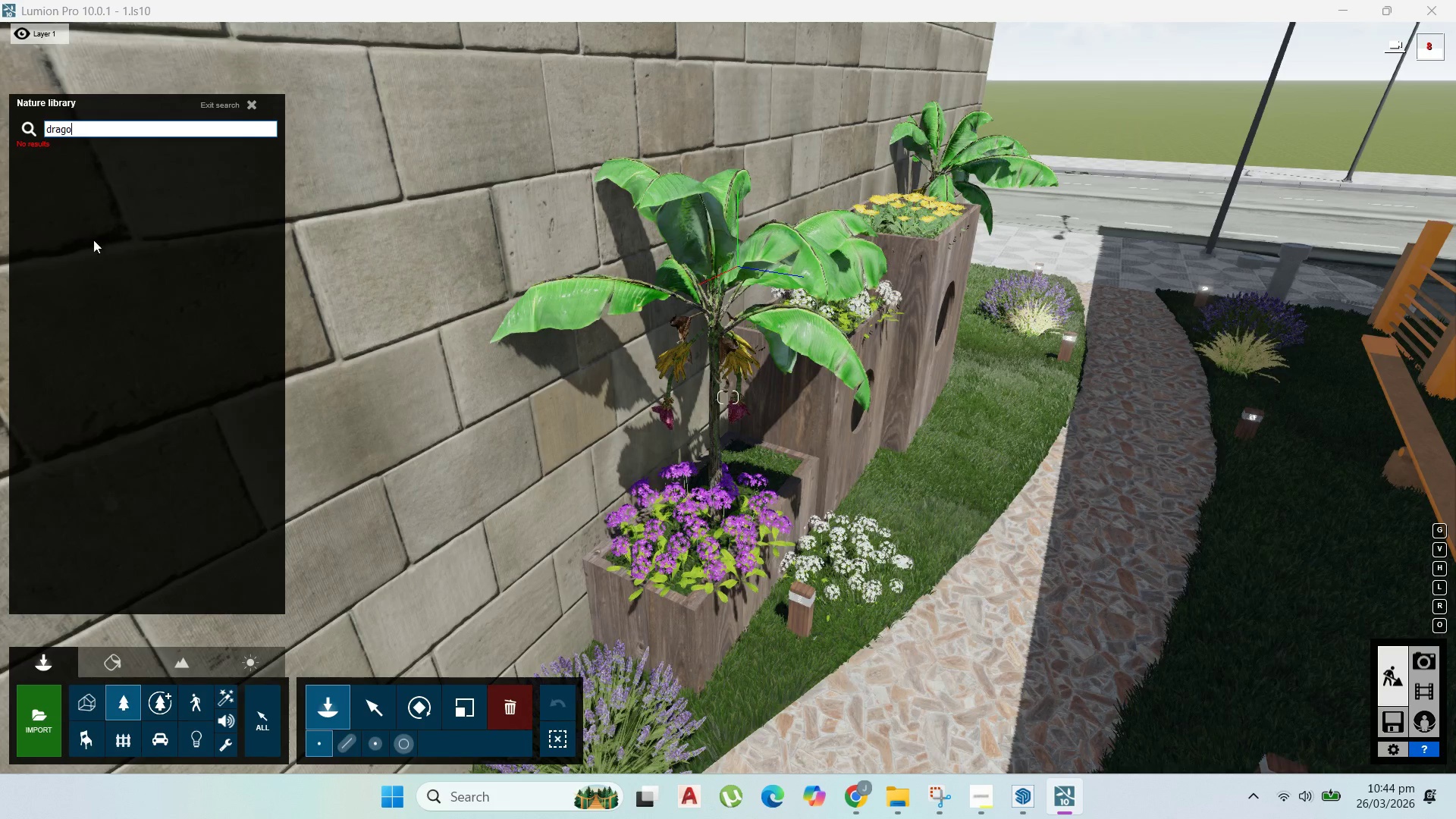 
key(Backspace)
 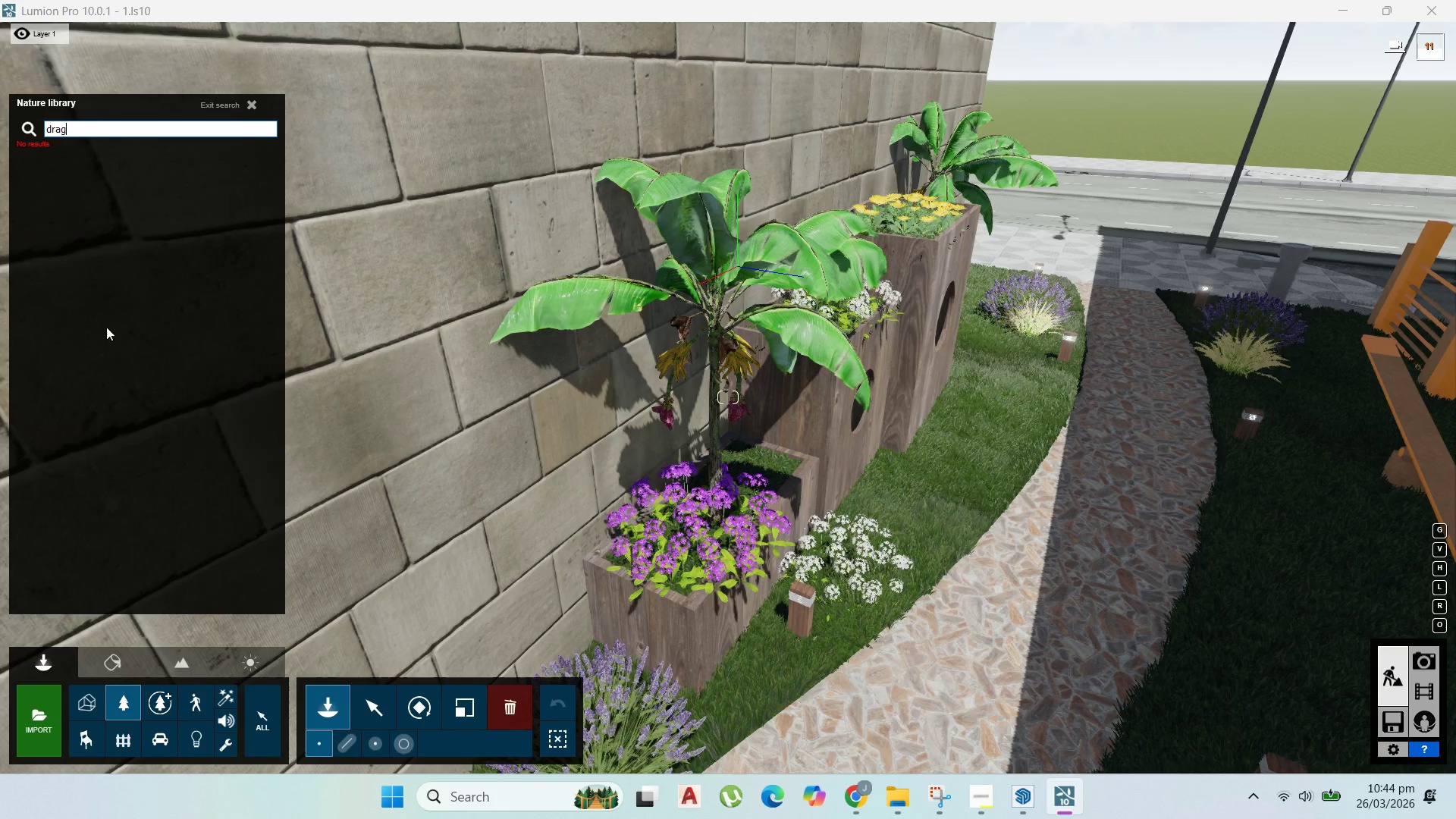 
key(Backspace)
 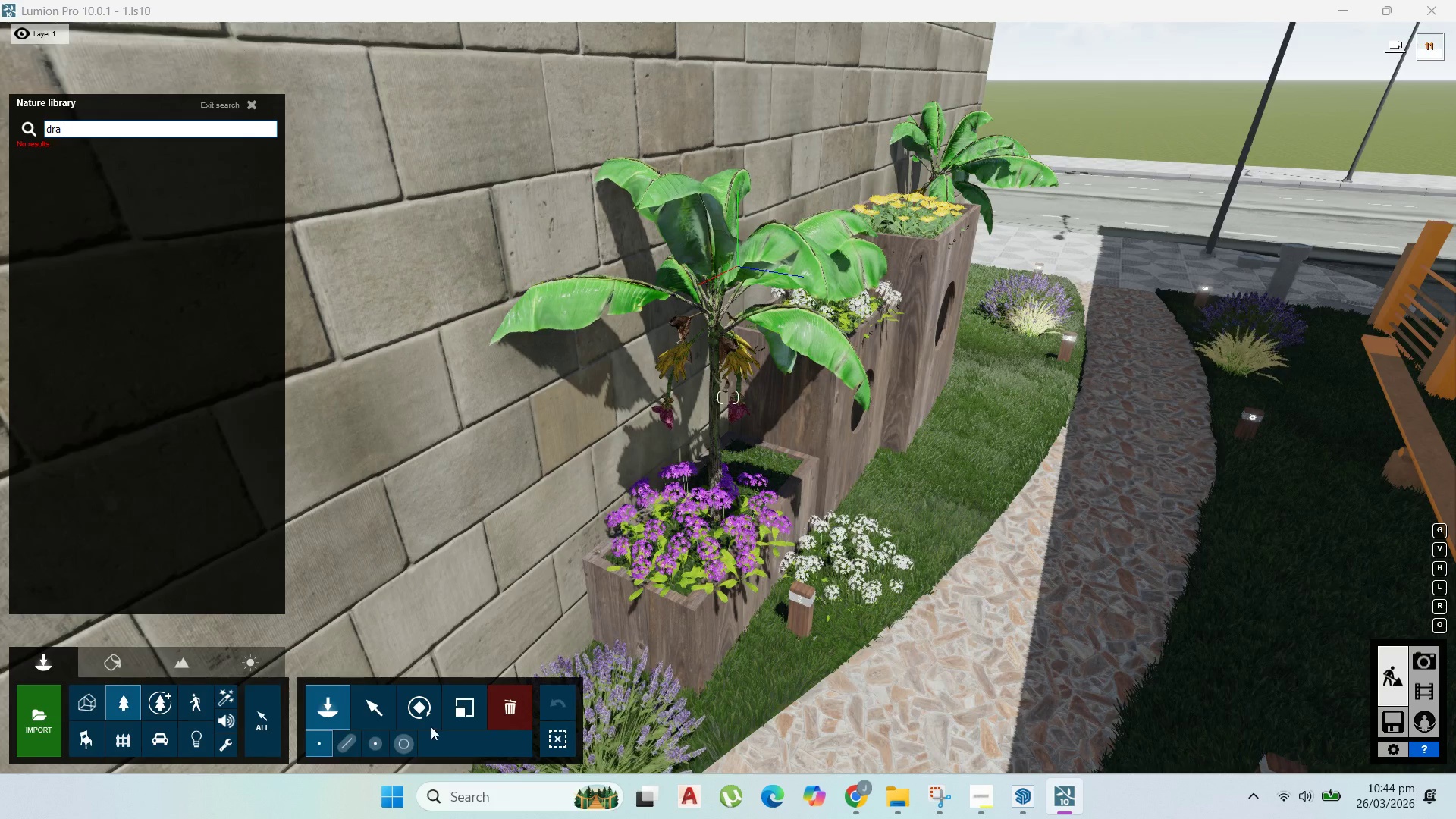 
key(Backspace)
 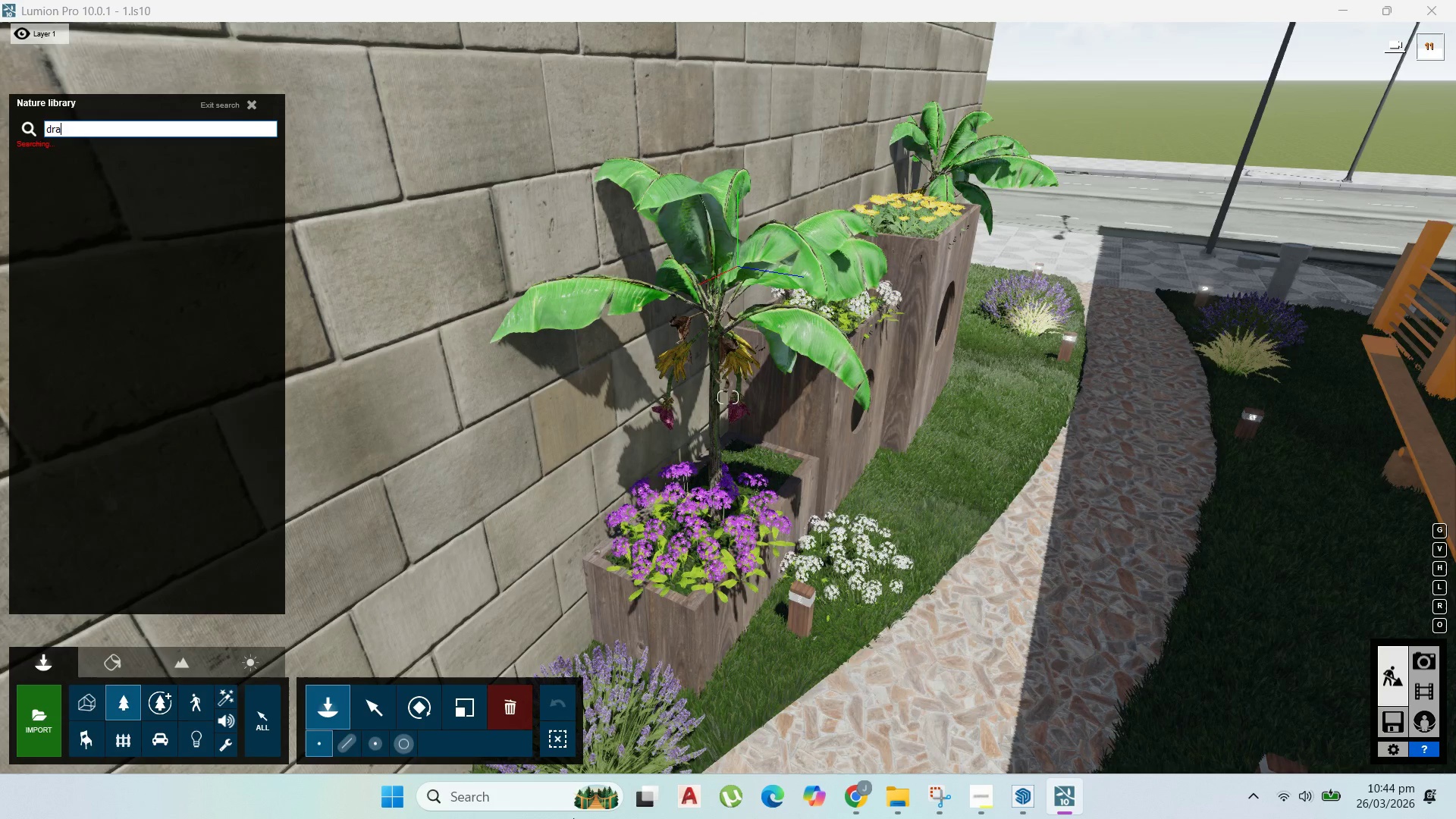 
key(Backspace)
 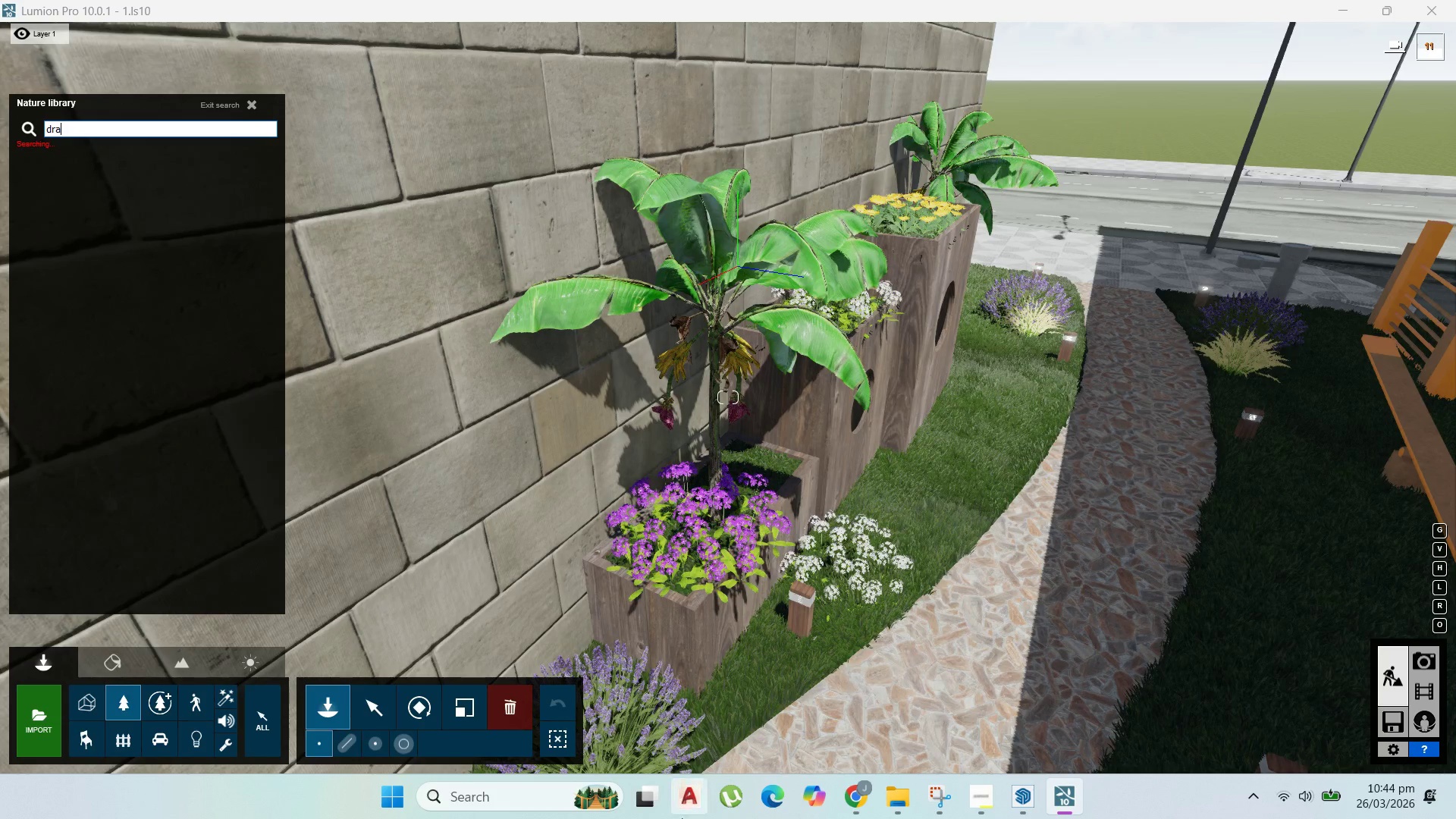 
key(Backspace)
 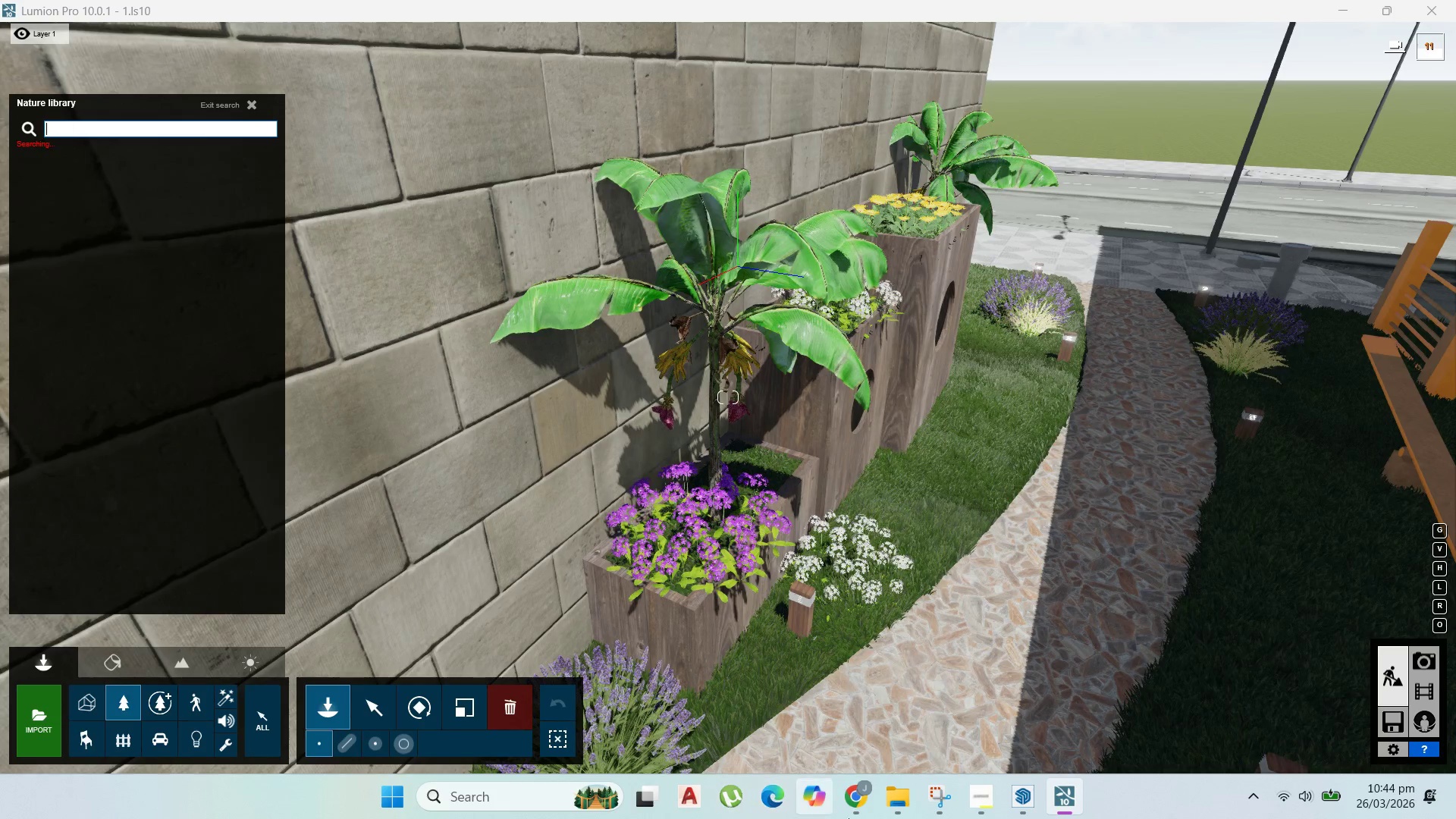 
key(Backspace)
 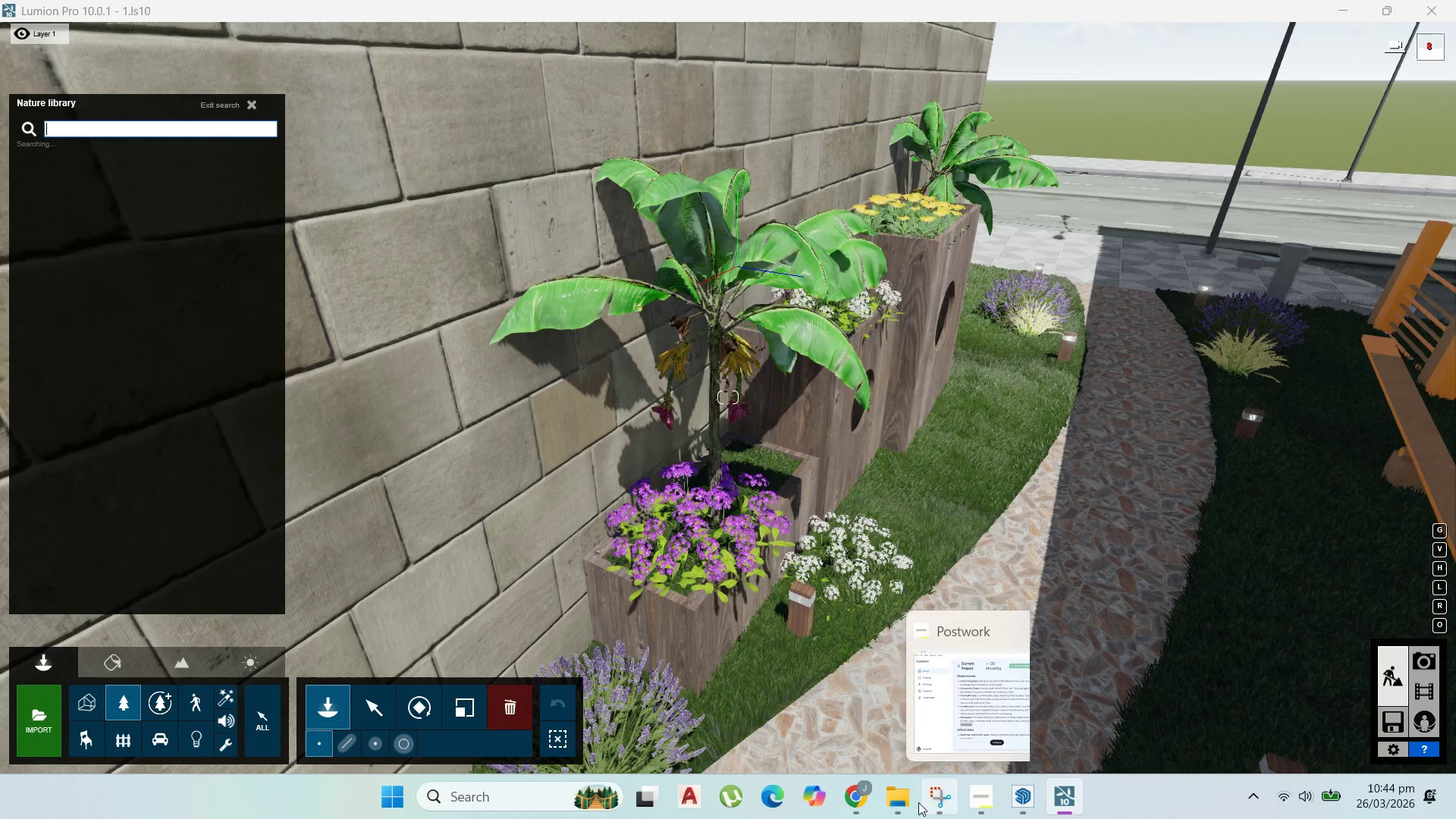 
left_click([855, 792])
 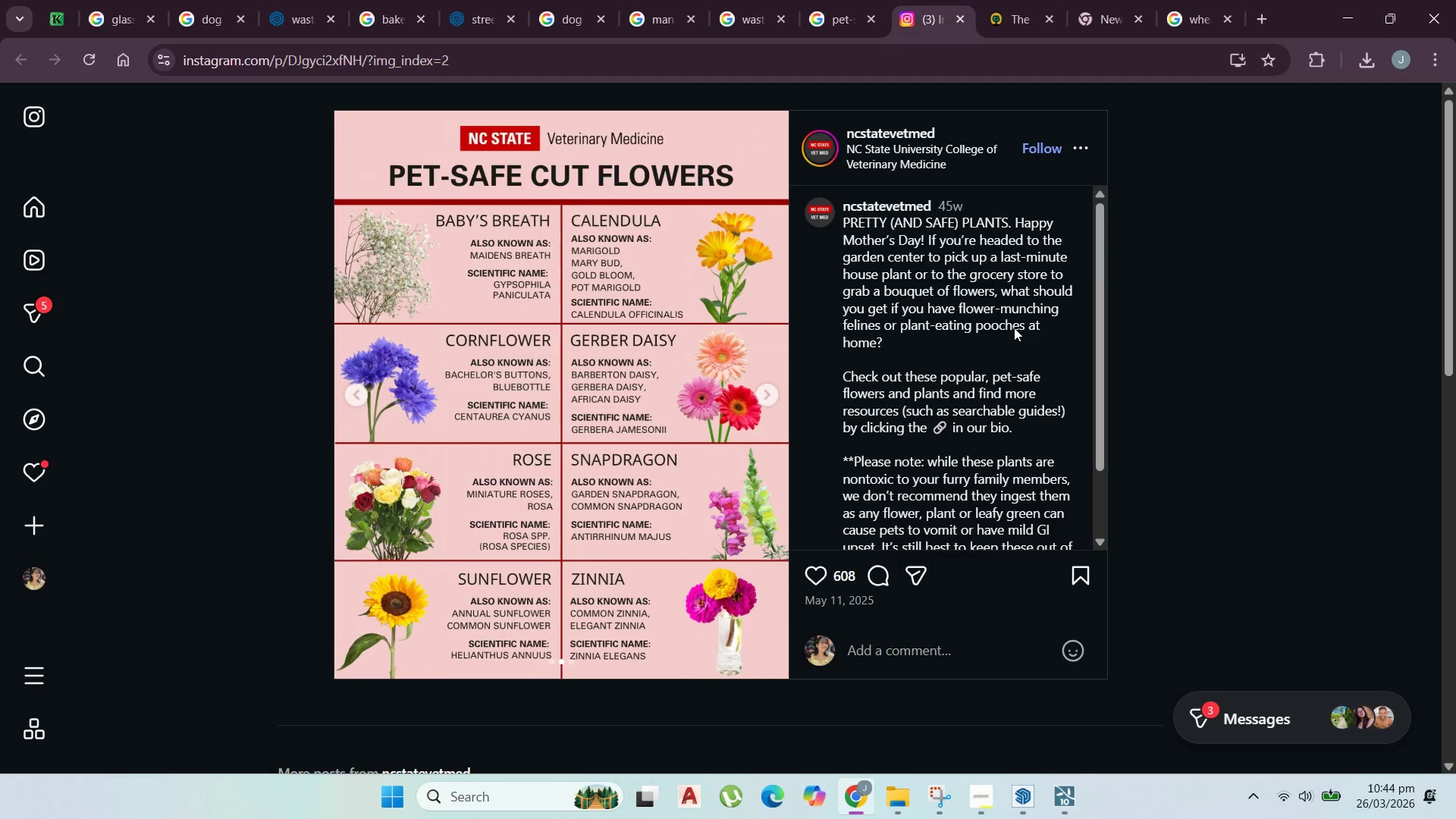 
wait(5.62)
 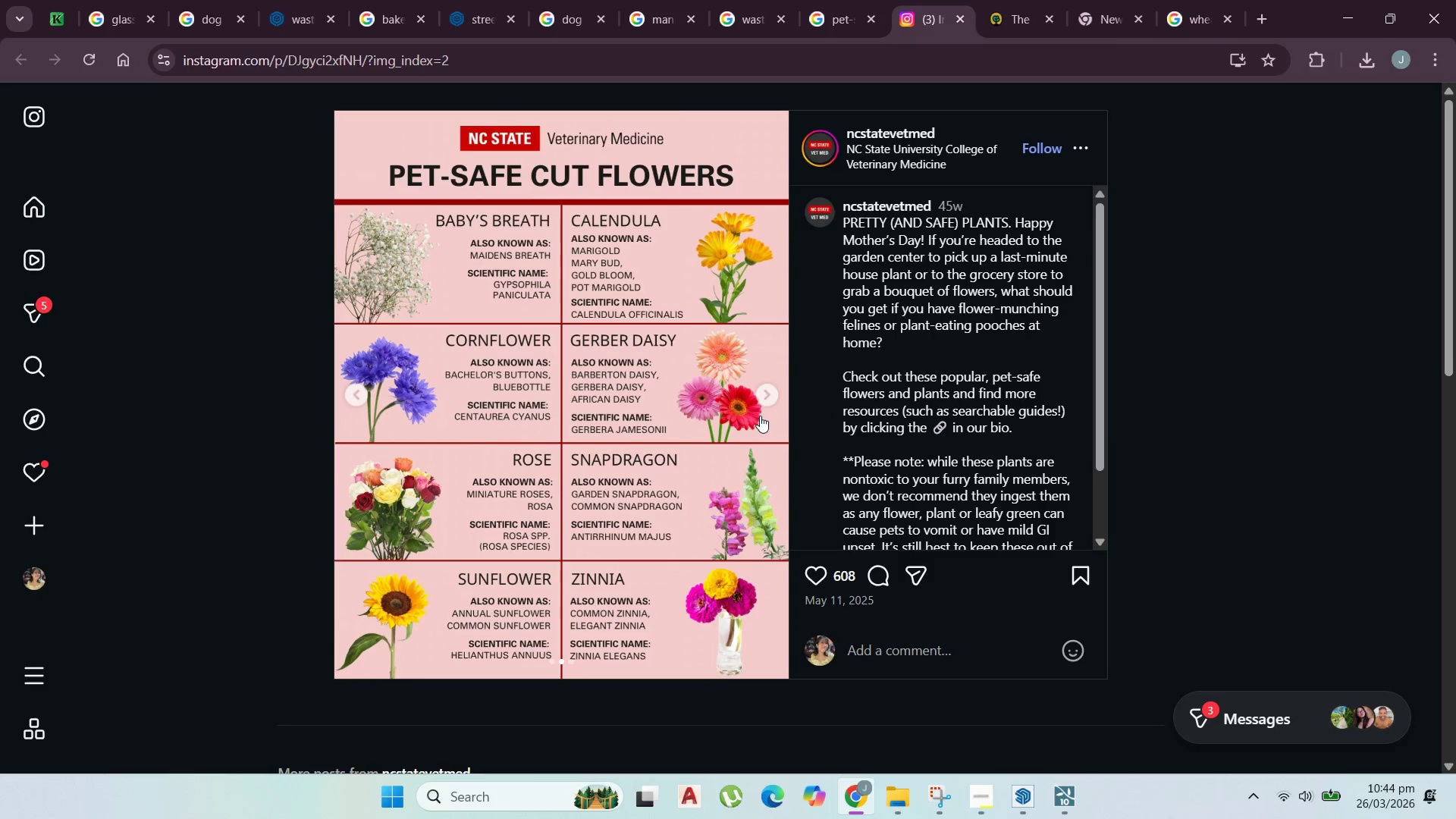 
left_click([1360, 16])
 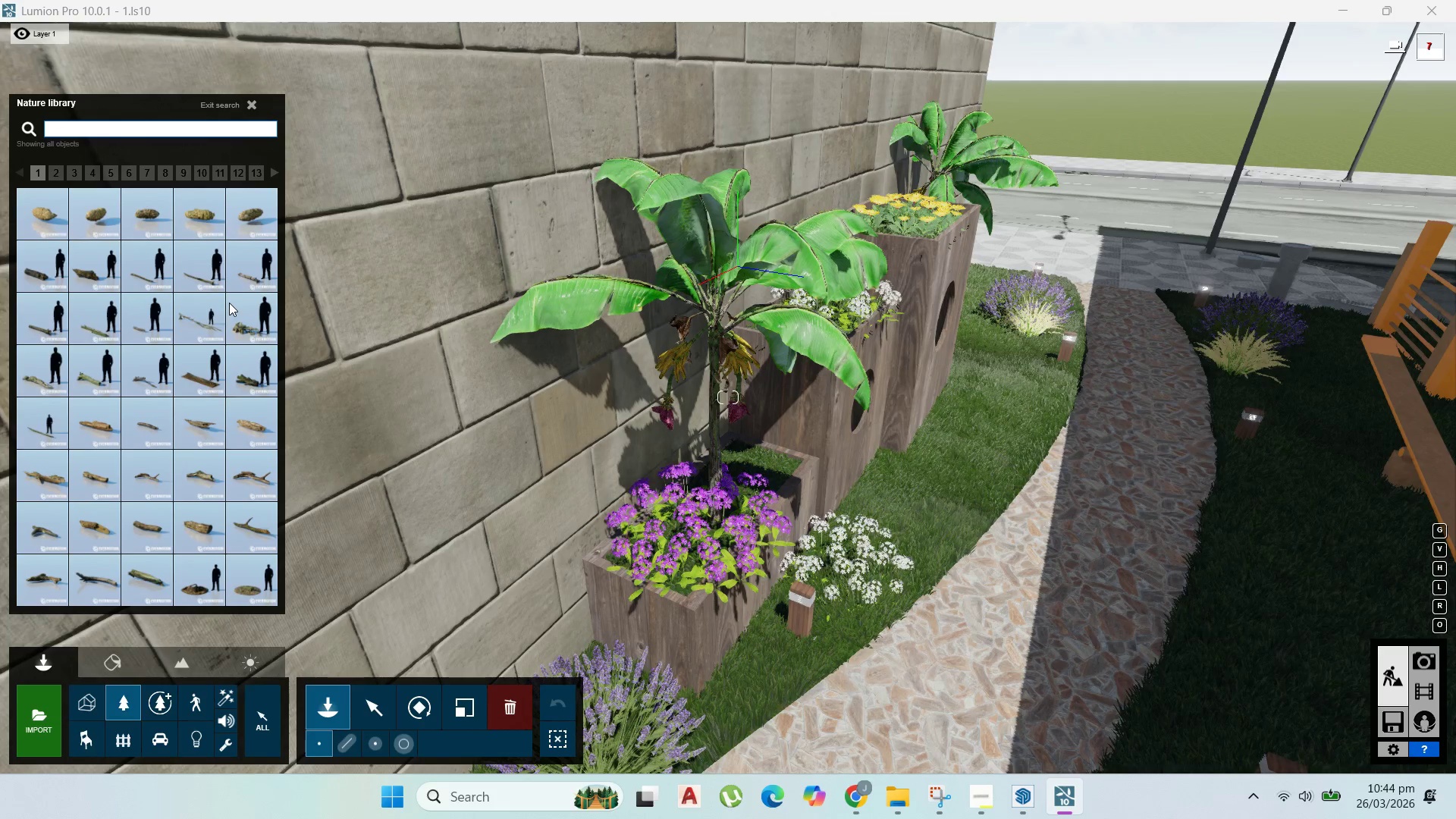 
key(Z)
 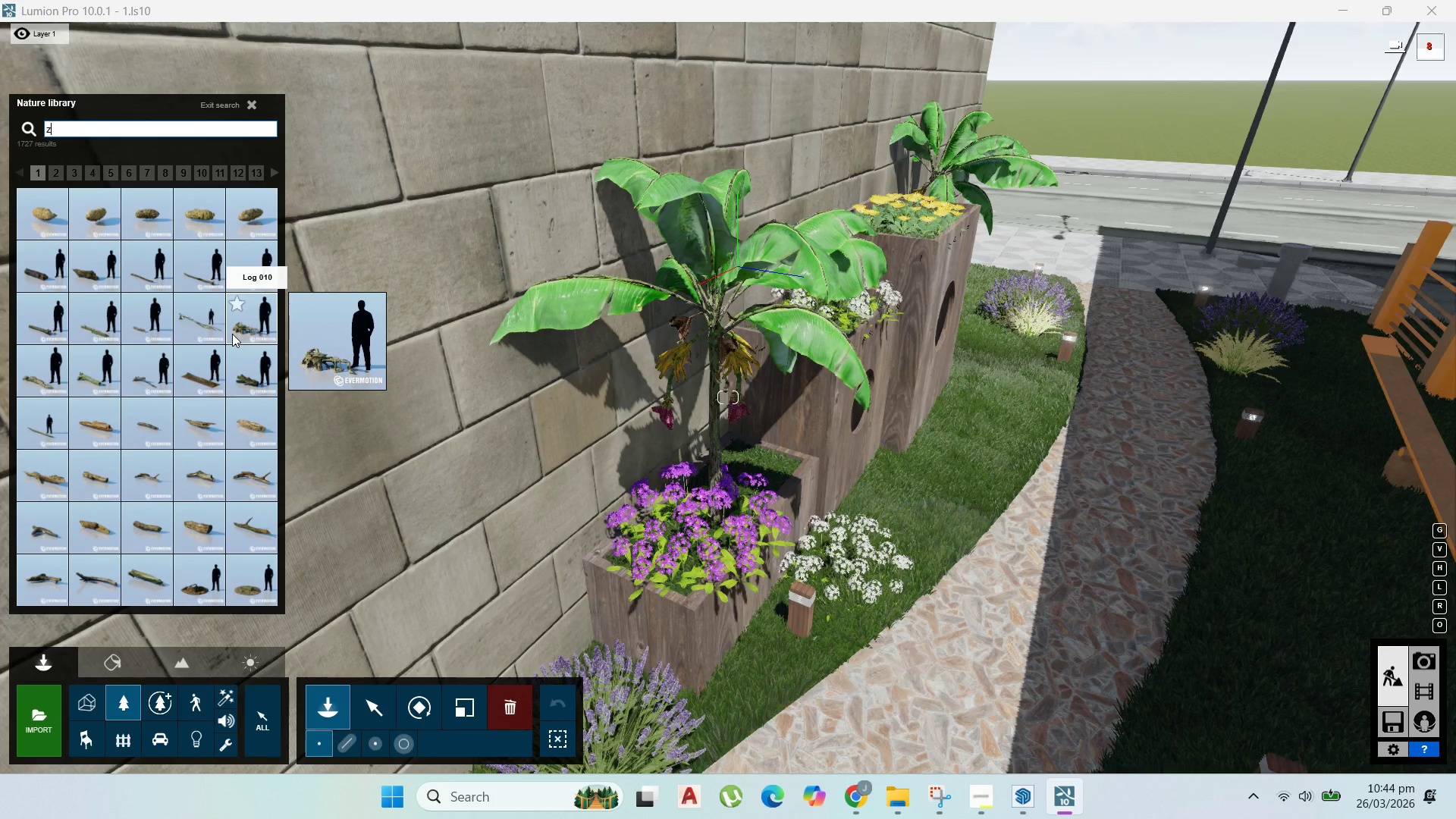 
type(innia)
 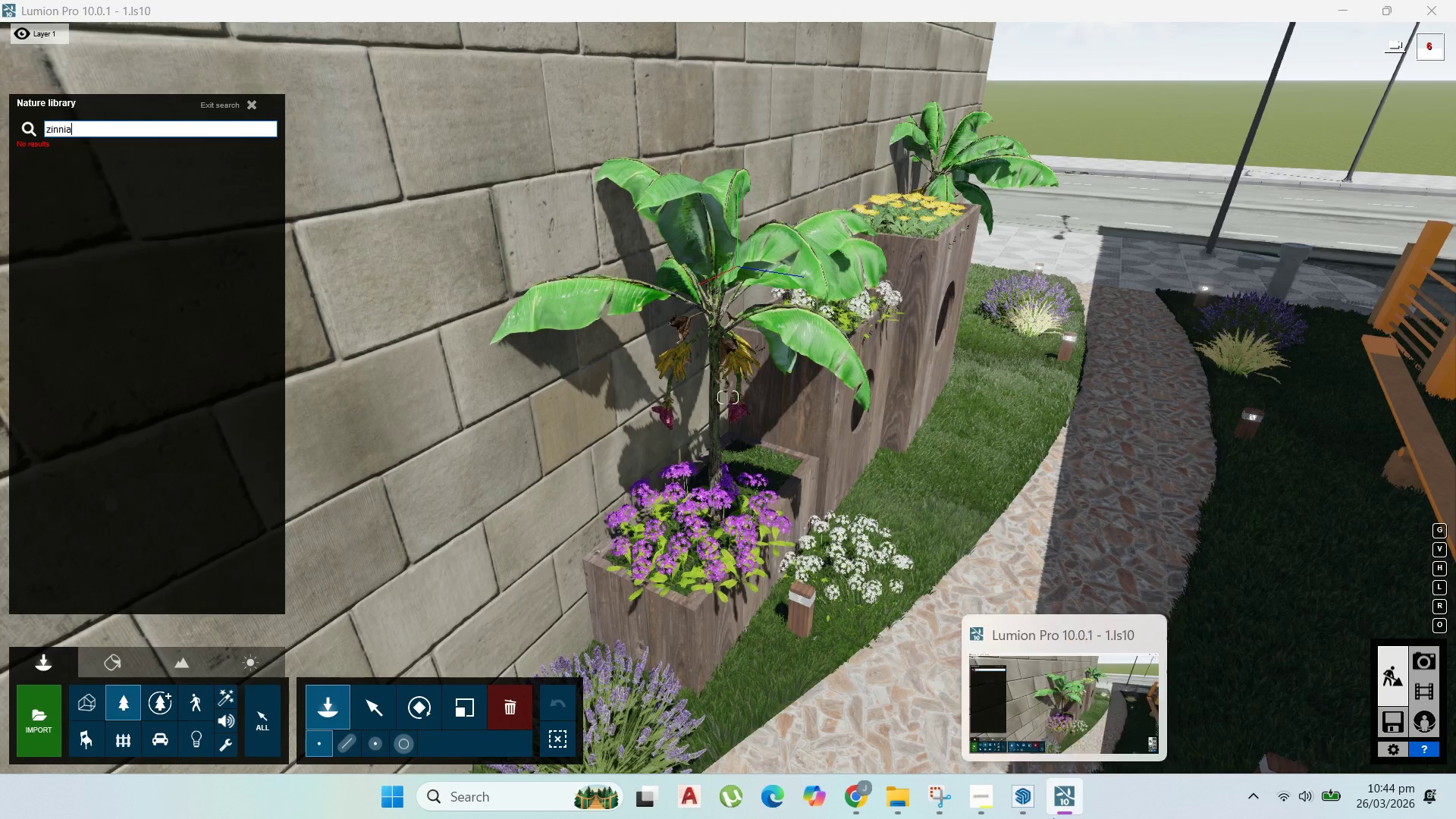 
left_click([864, 802])
 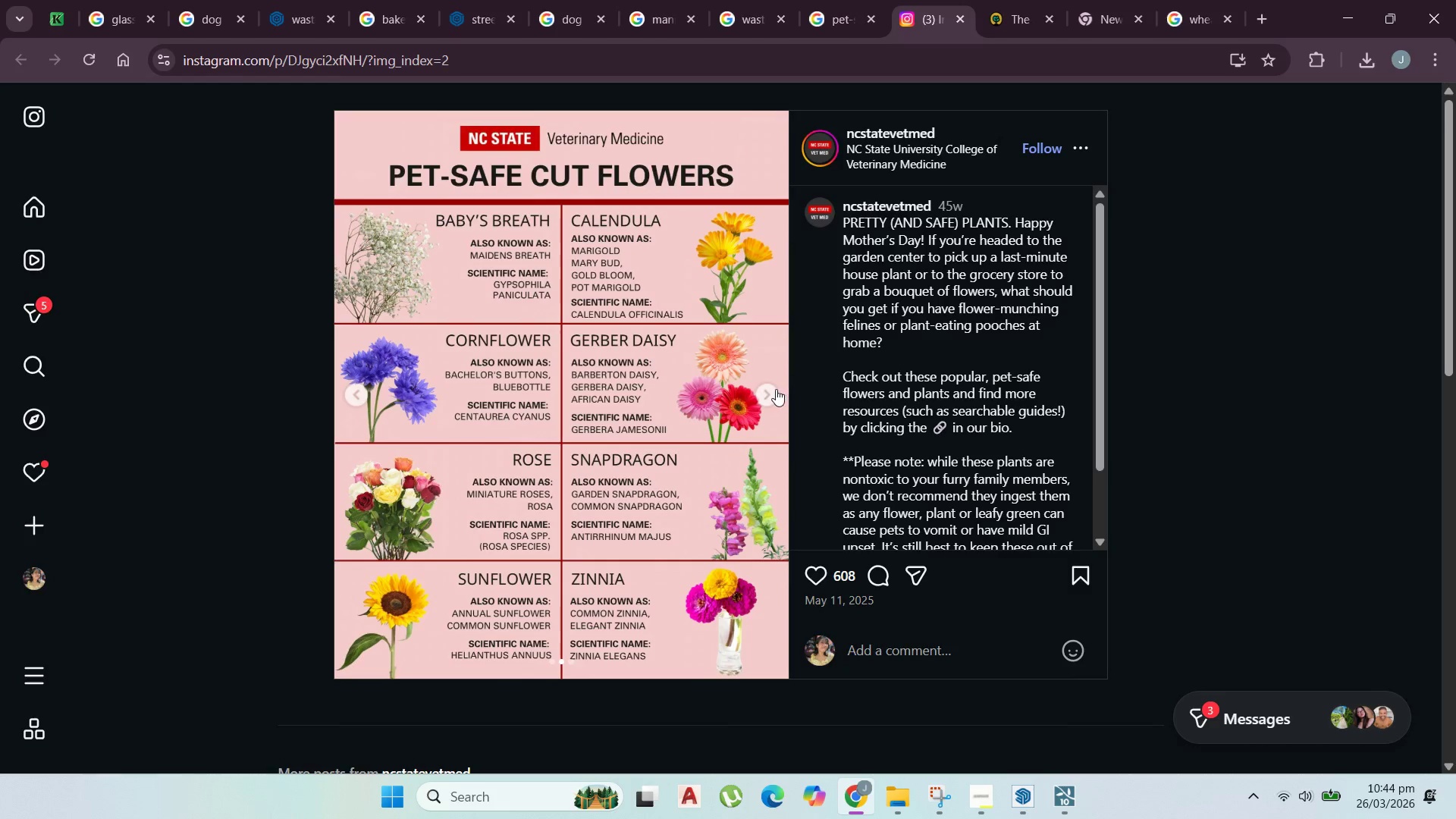 
left_click([775, 389])
 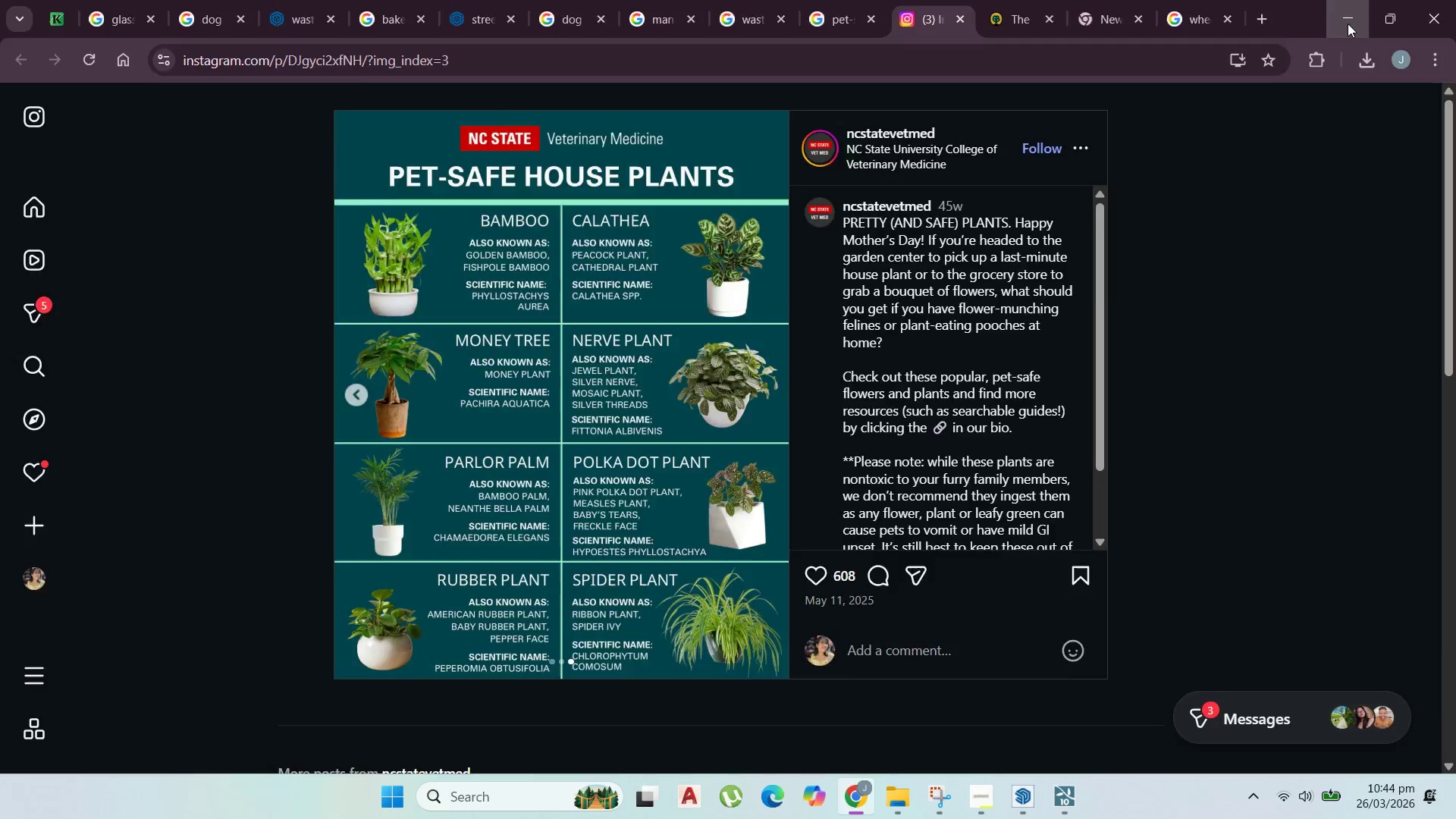 
left_click_drag(start_coordinate=[80, 132], to_coordinate=[38, 130])
 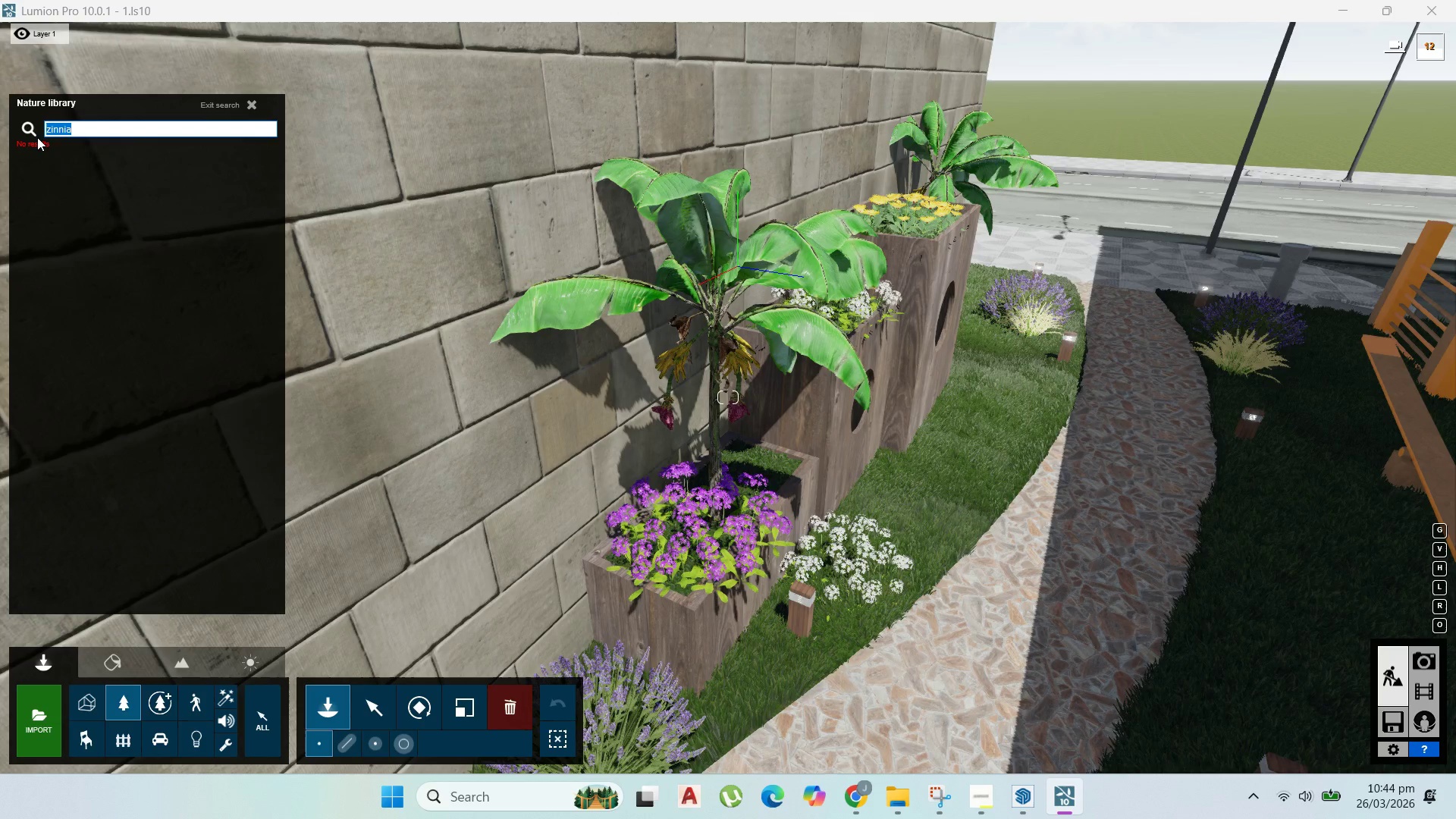 
type(bam)
 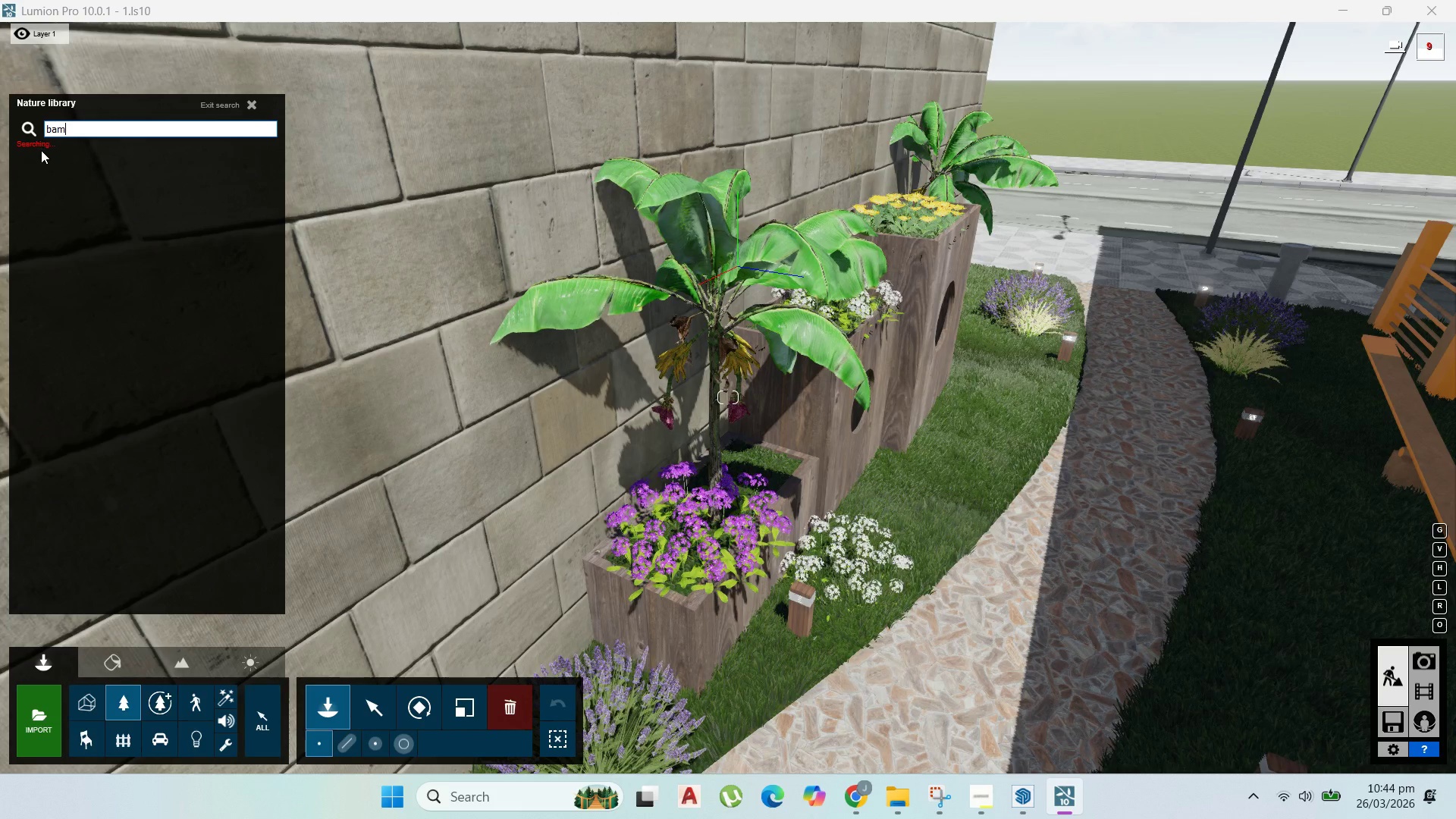 
type(bbo)
 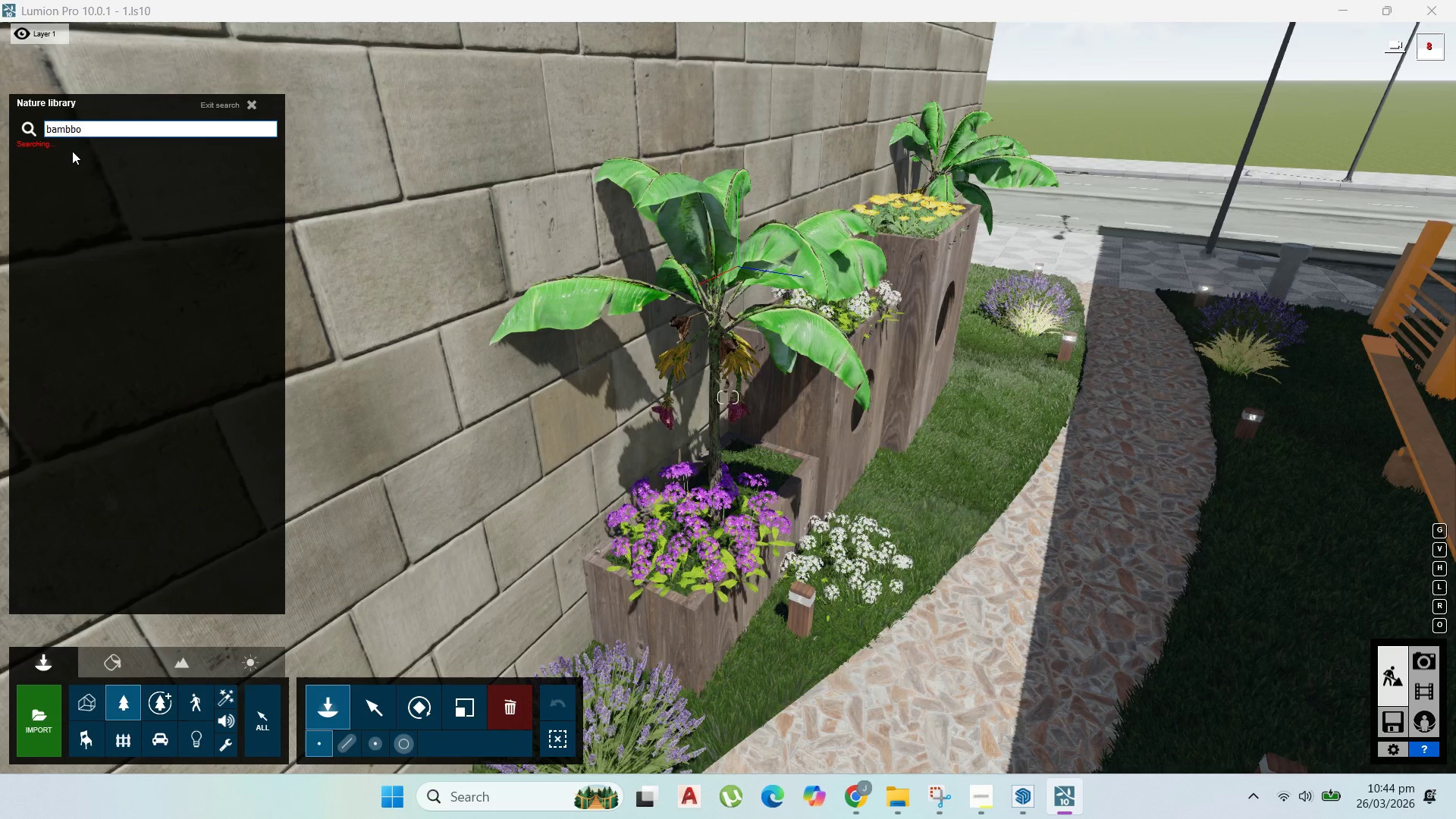 
key(Backspace)
key(Backspace)
type(oo)
 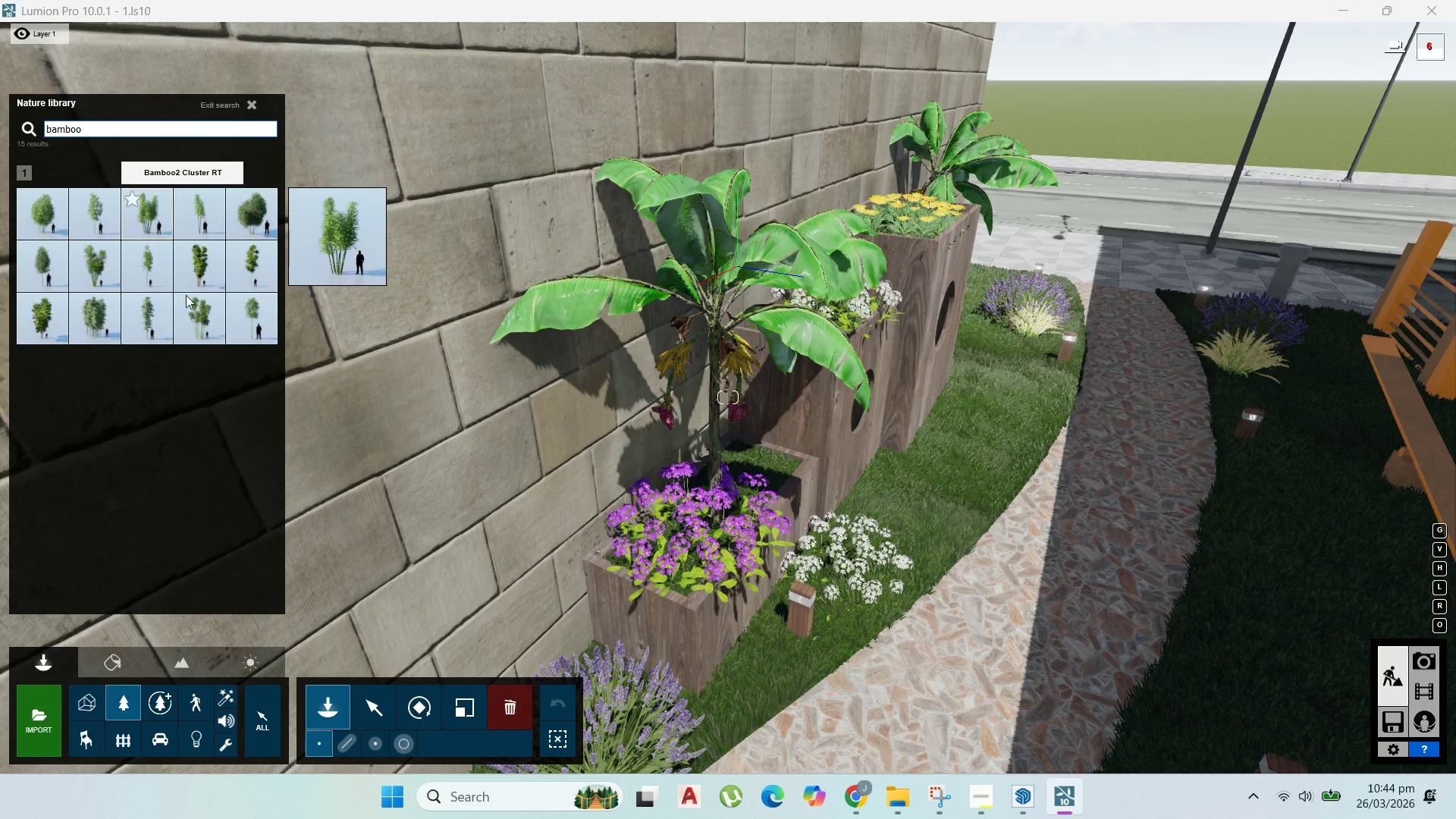 
wait(5.23)
 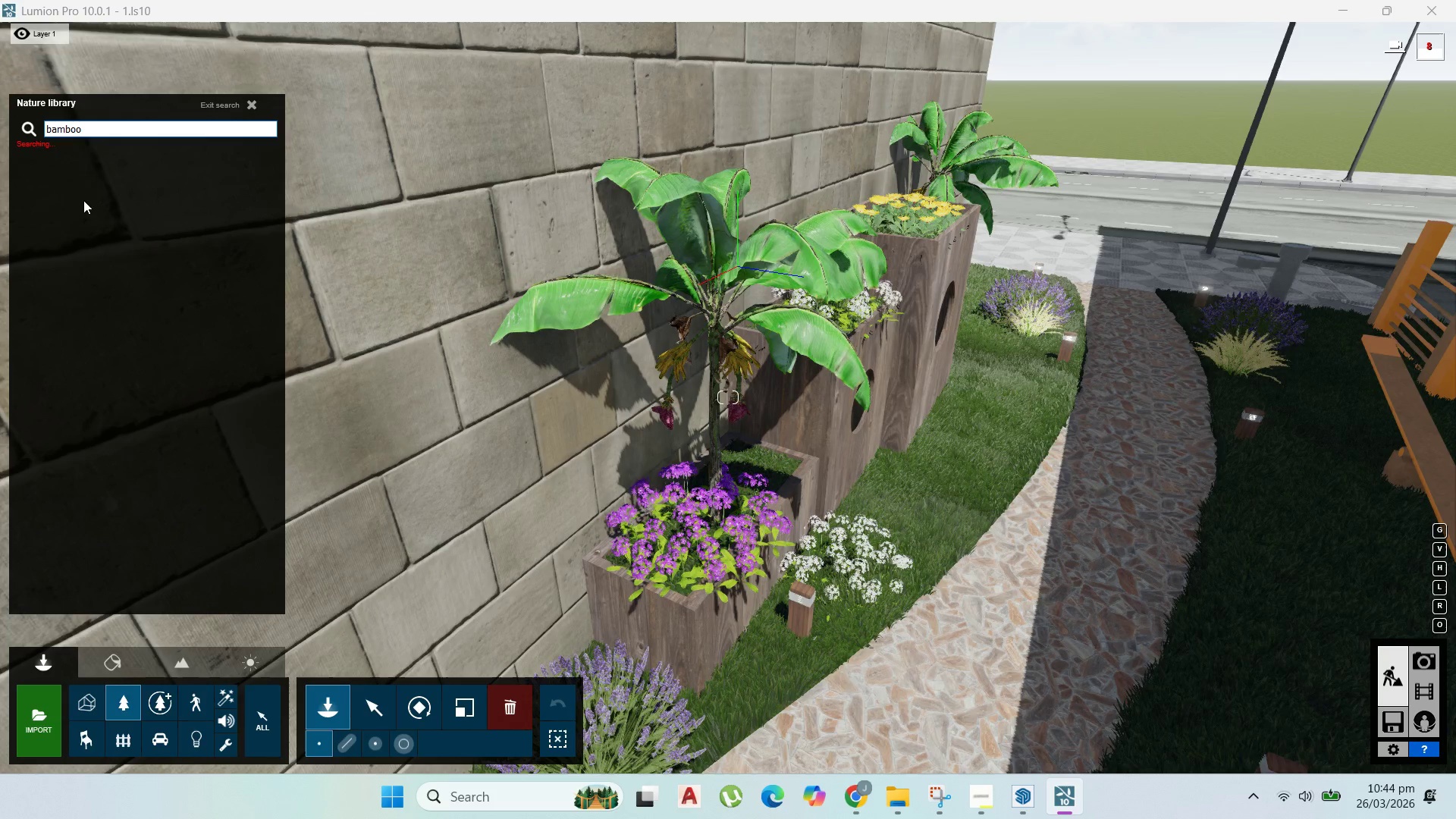 
left_click([248, 337])
 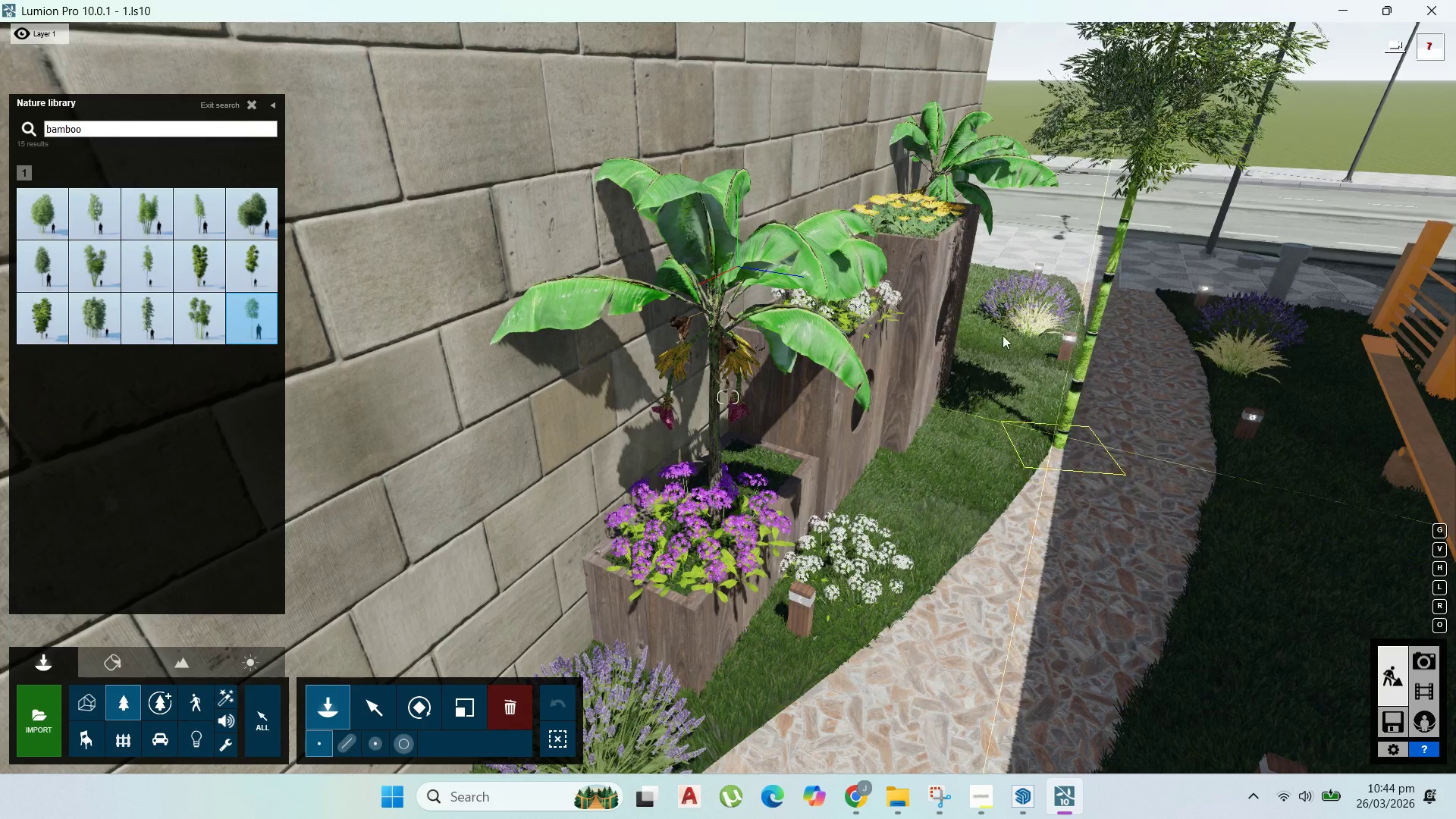 
left_click([992, 329])
 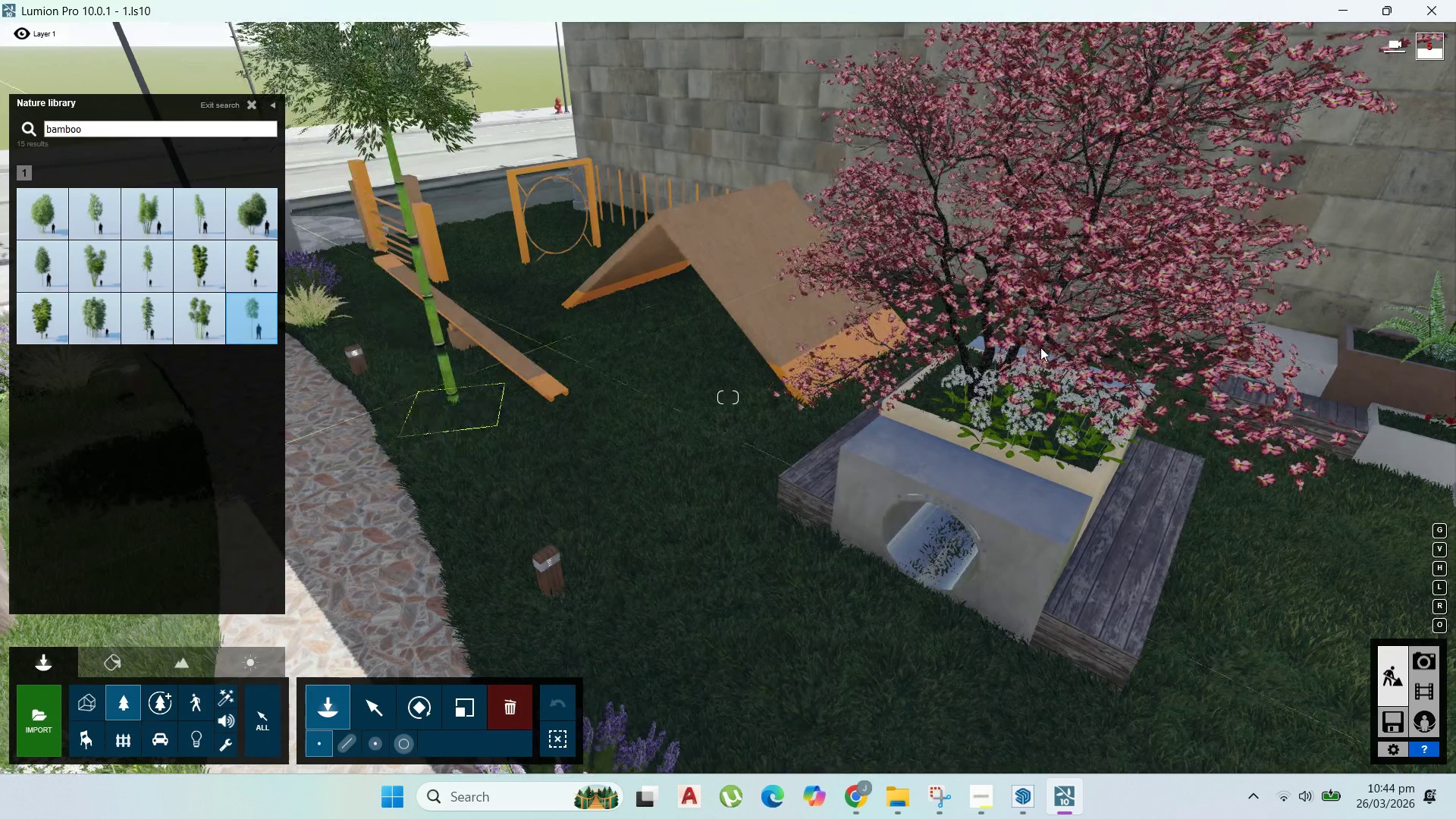 
wait(6.27)
 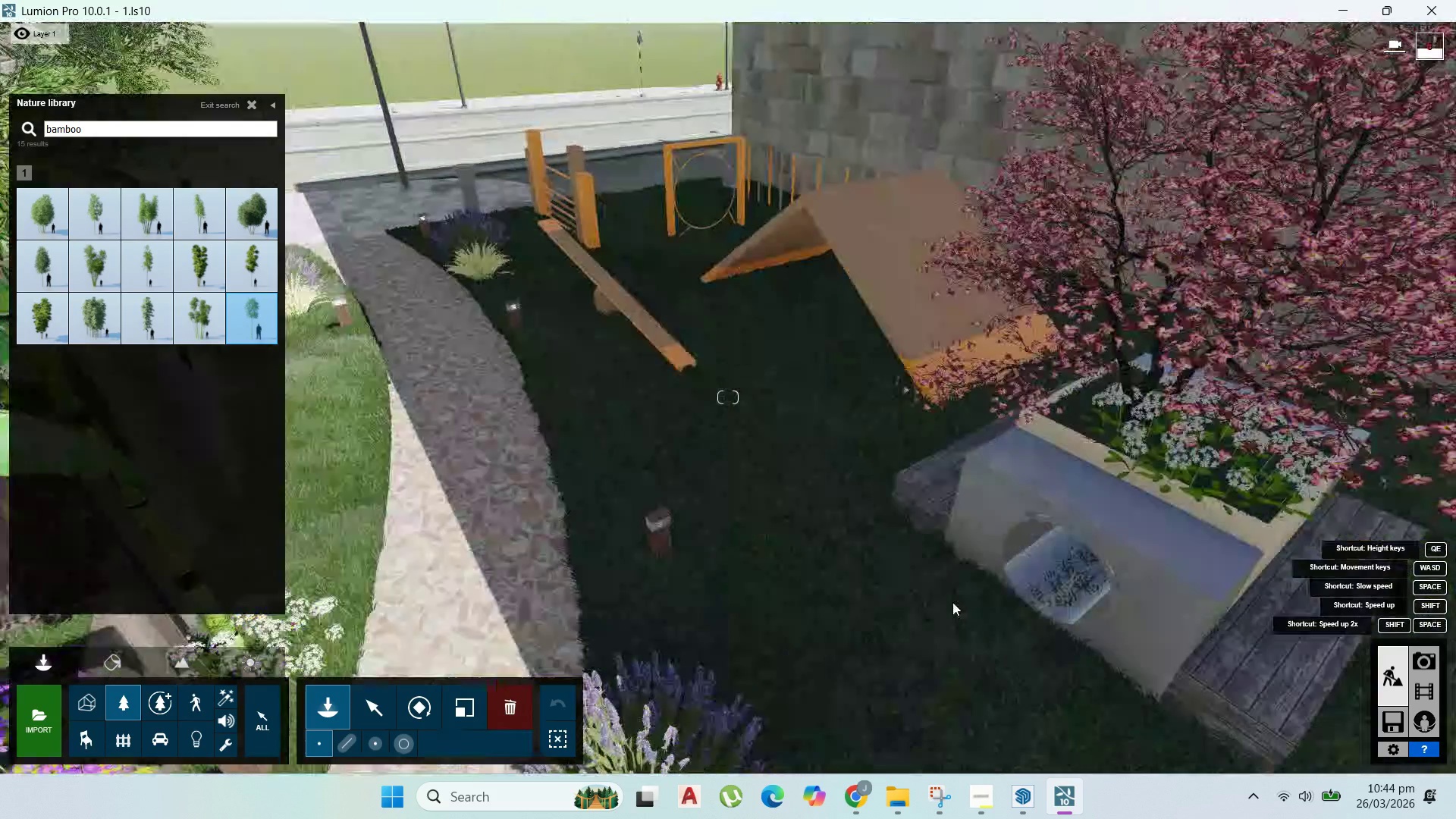 
left_click([1153, 389])
 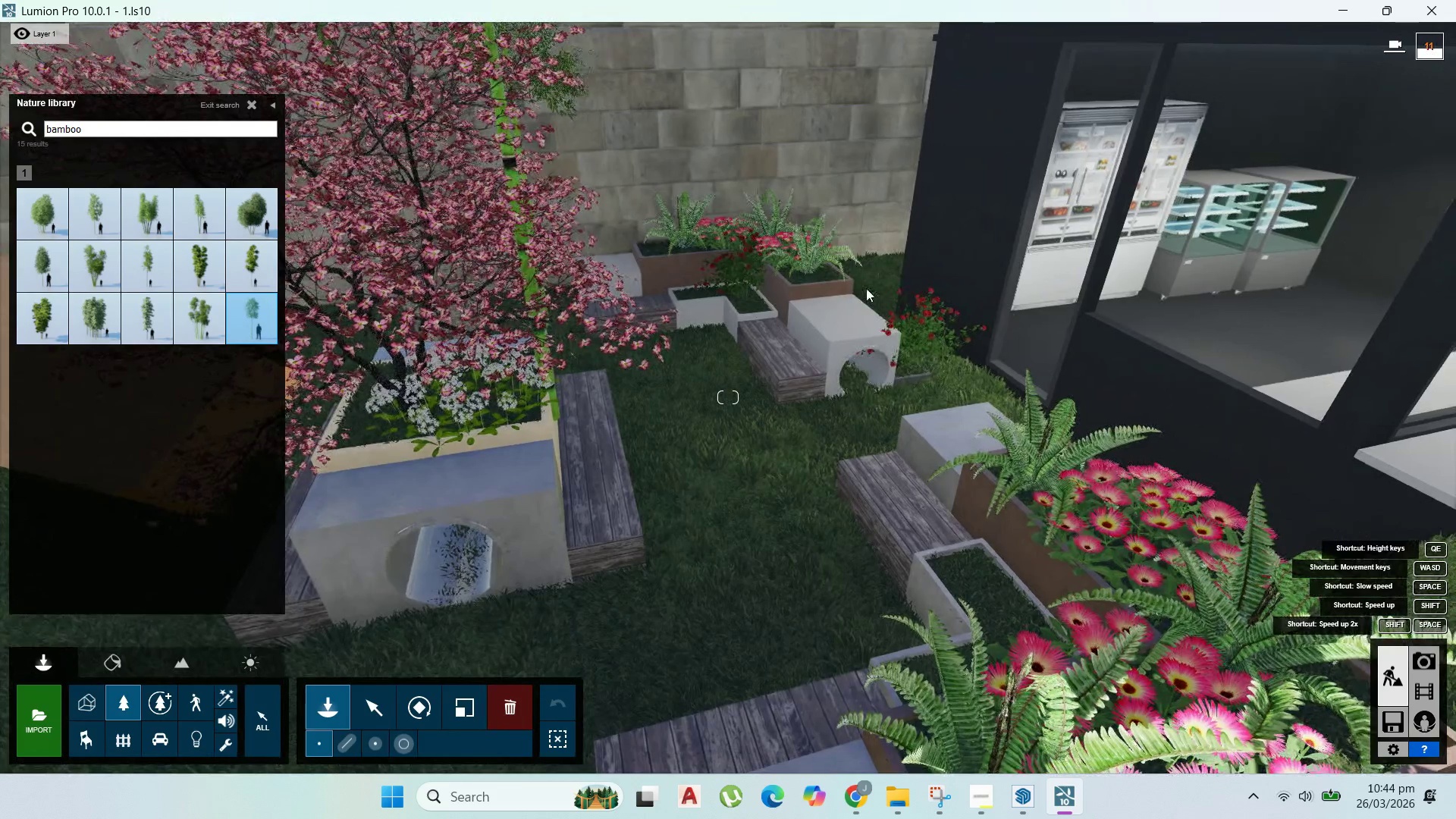 
left_click([866, 288])
 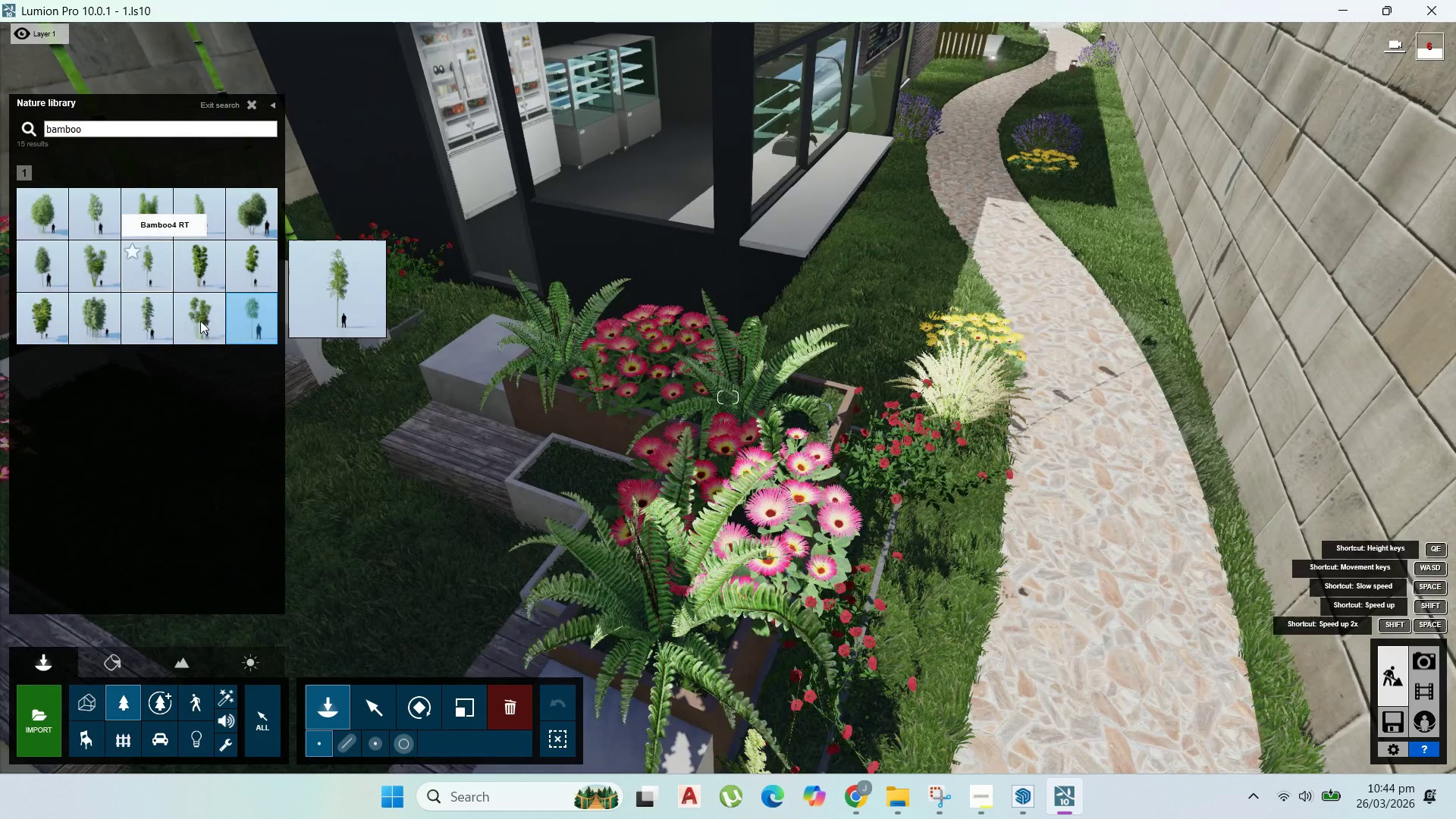 
left_click([846, 798])
 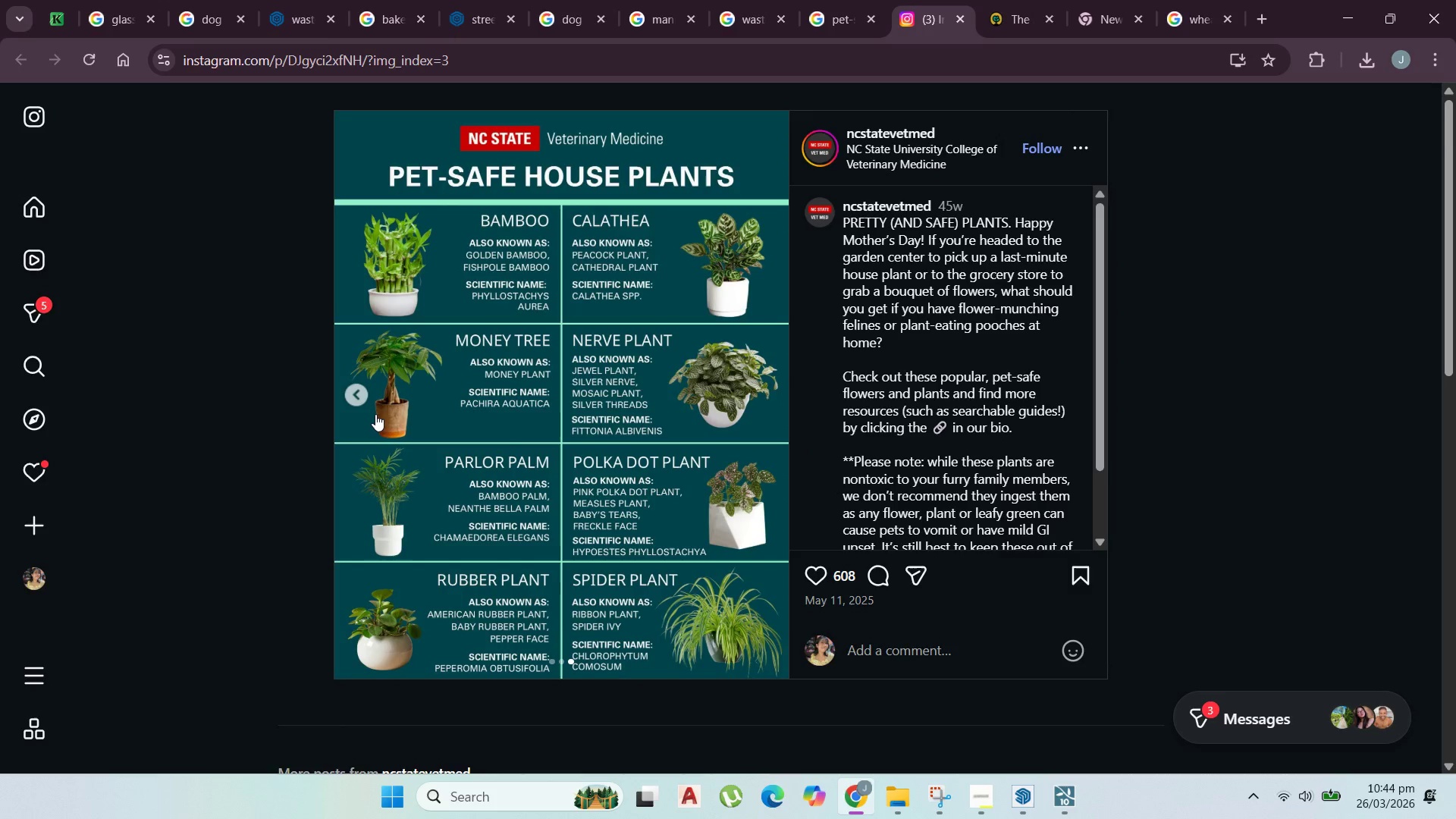 
wait(8.67)
 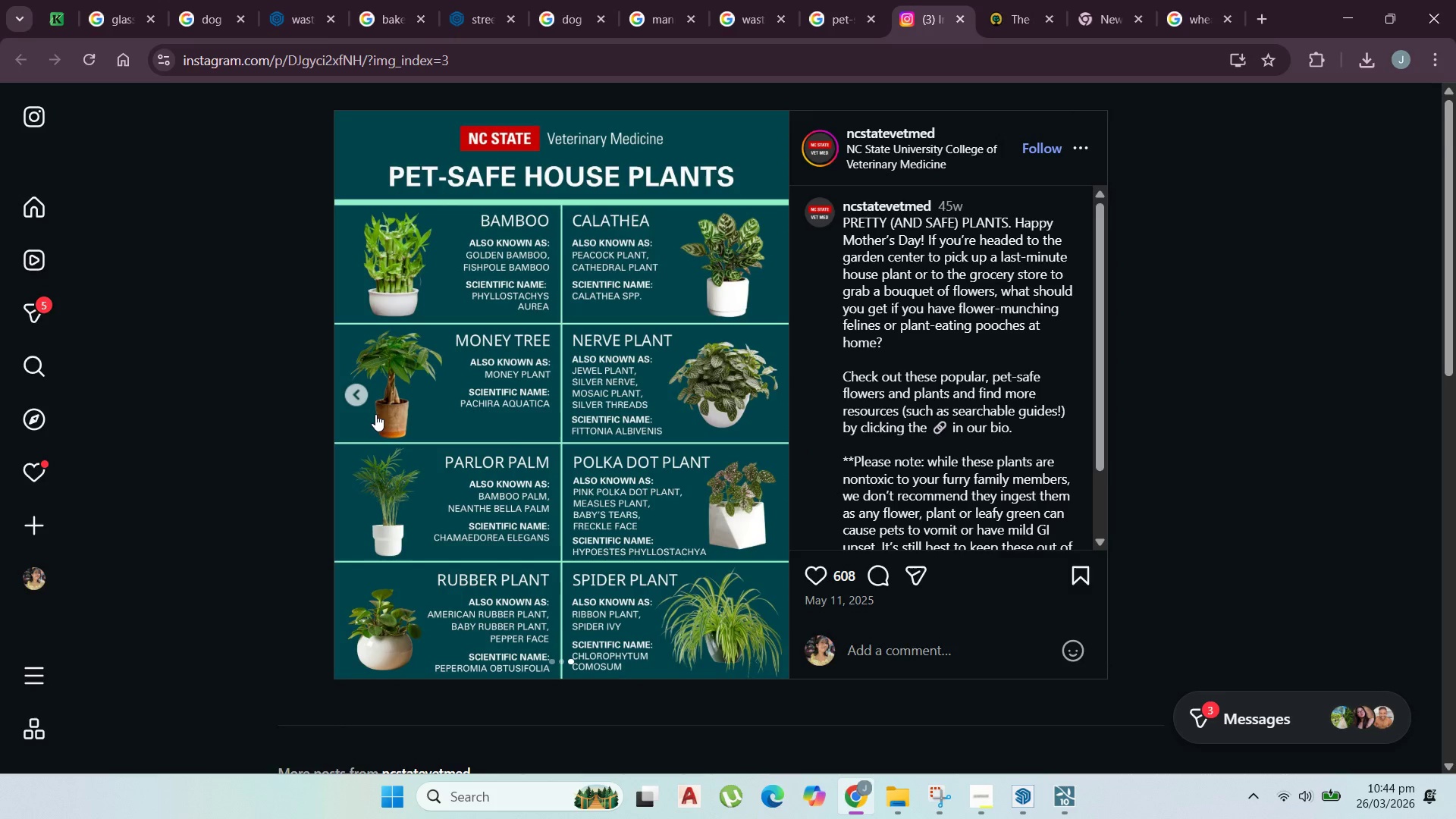 
left_click_drag(start_coordinate=[90, 132], to_coordinate=[14, 129])
 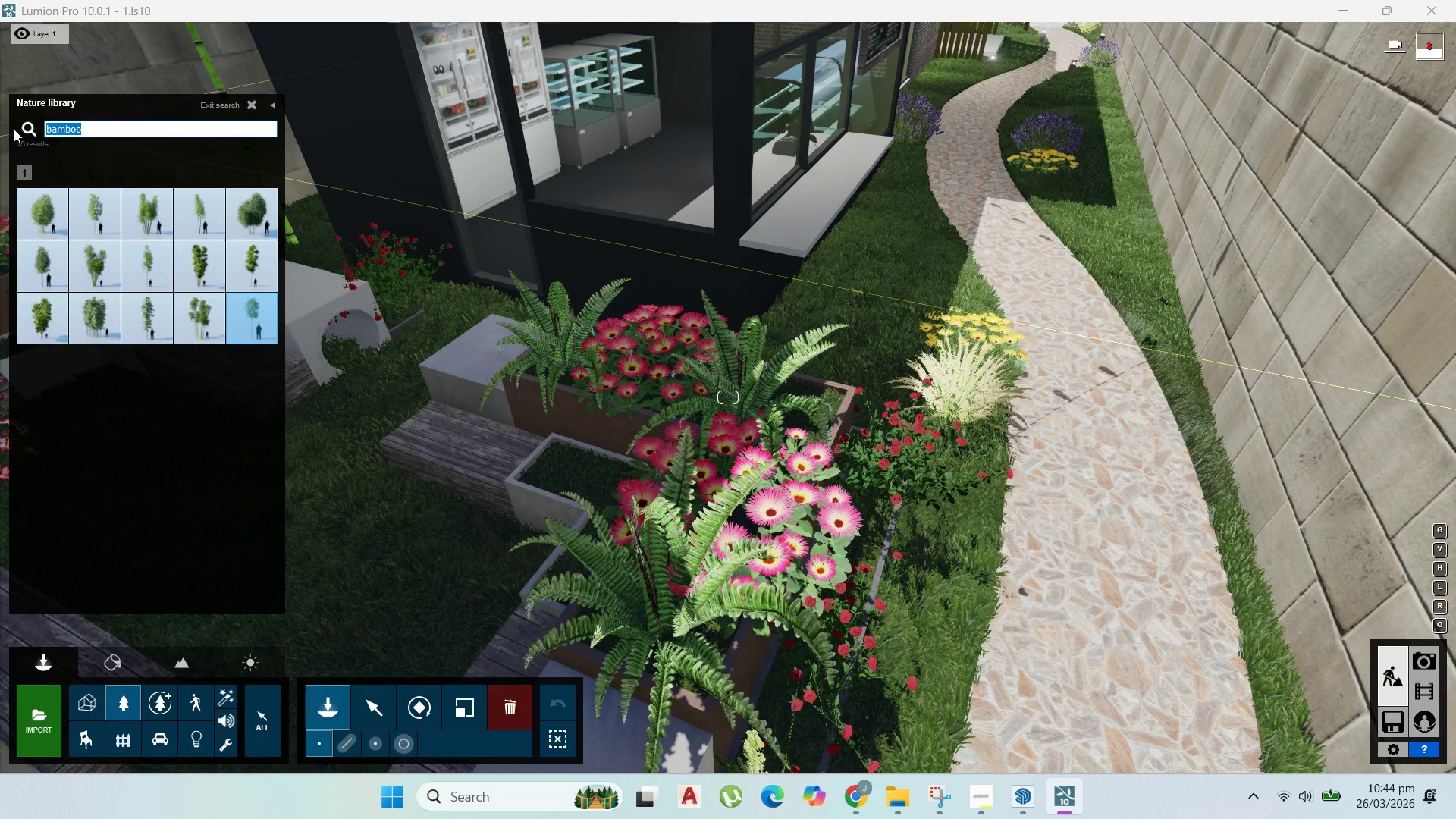 
type(spider)
 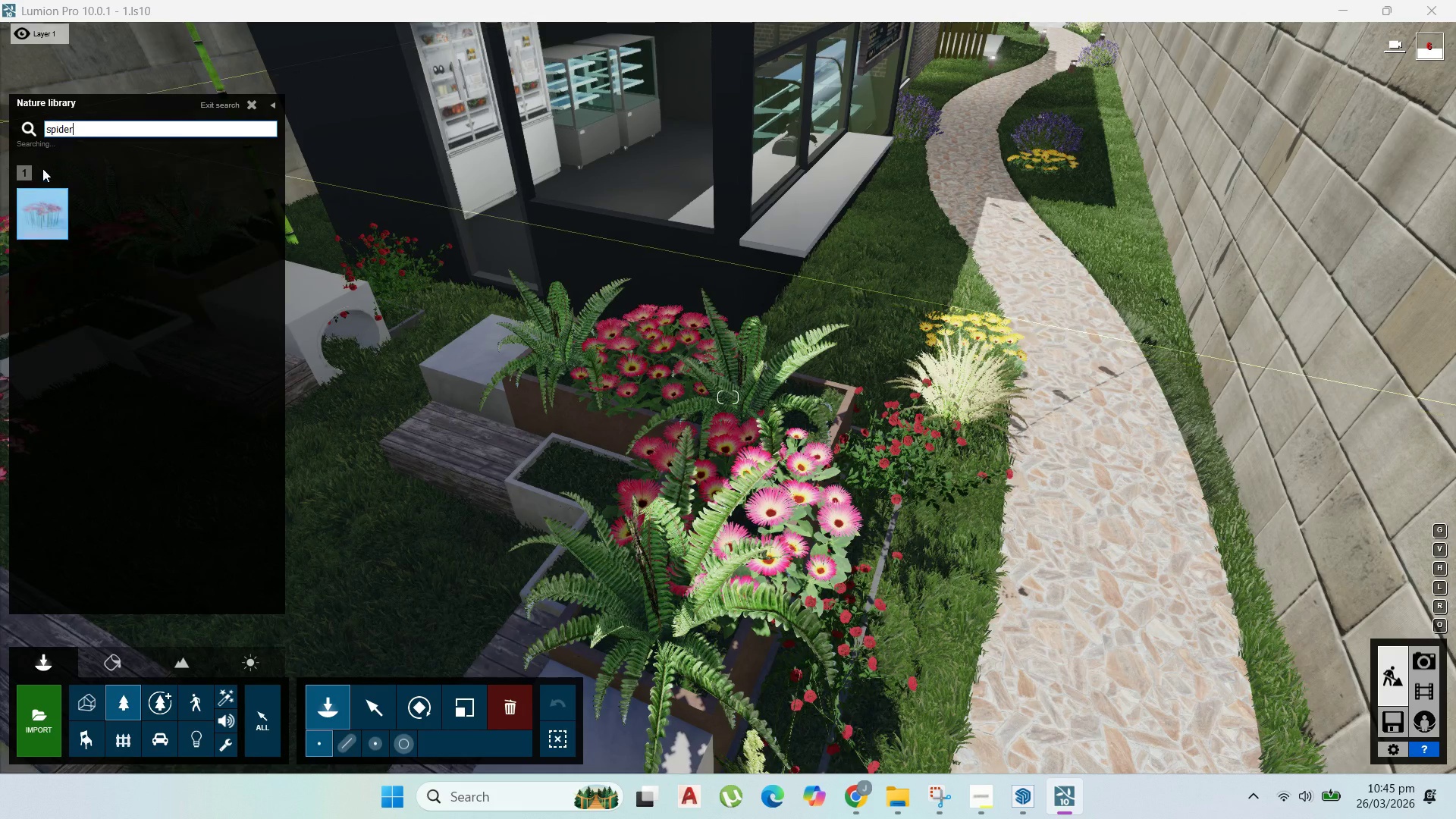 
mouse_move([62, 227])
 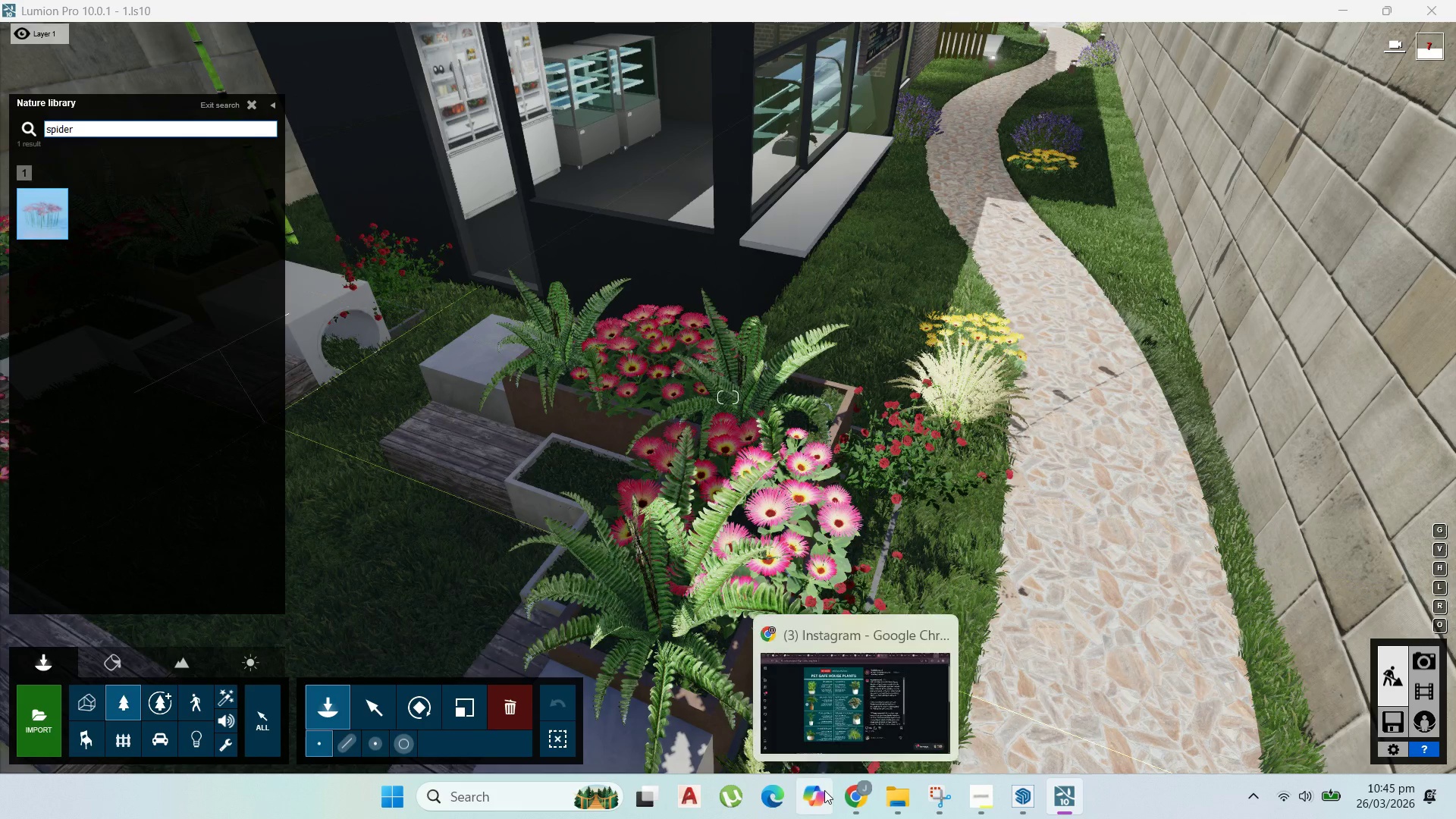 
left_click([848, 792])
 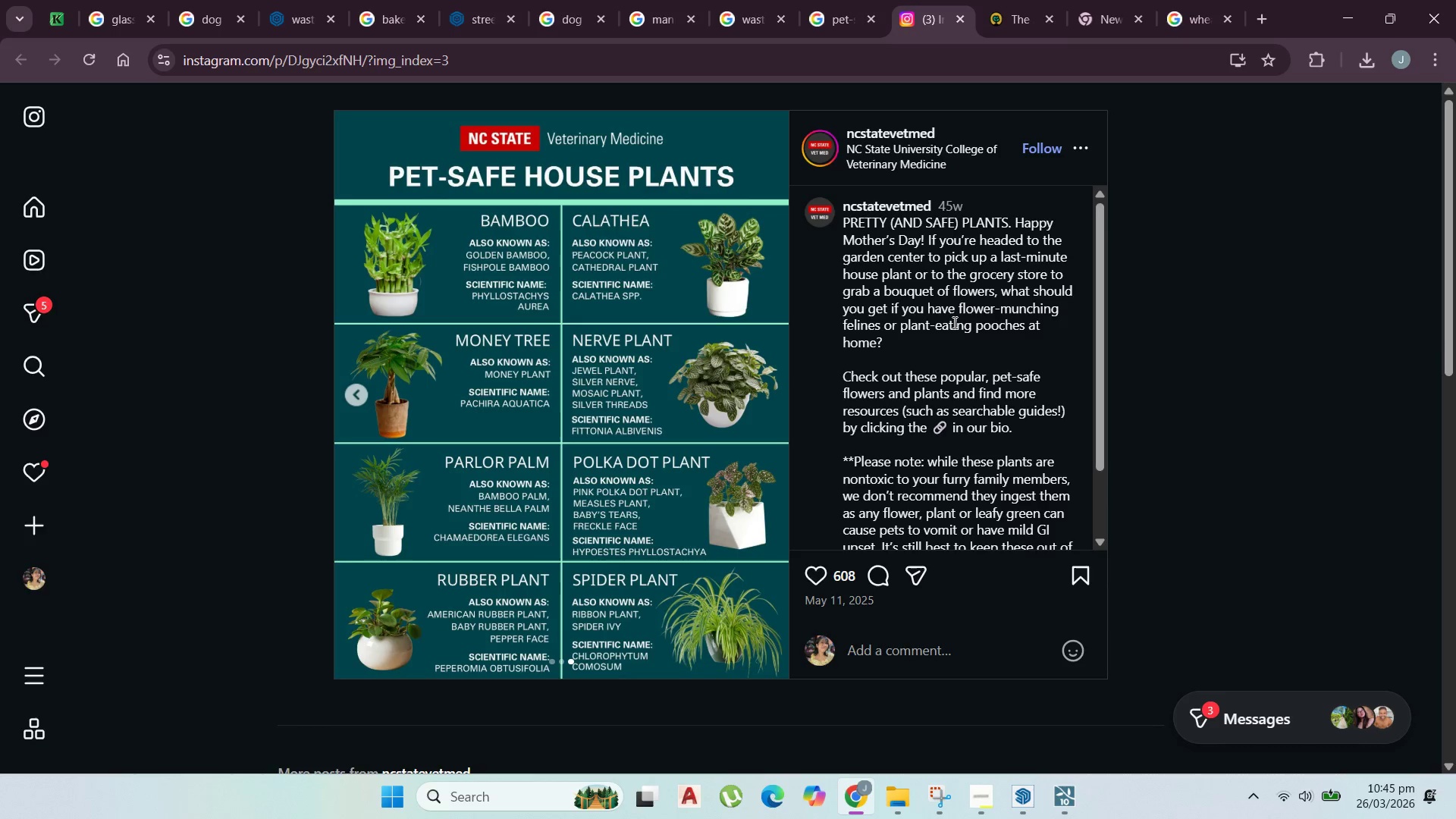 
wait(5.89)
 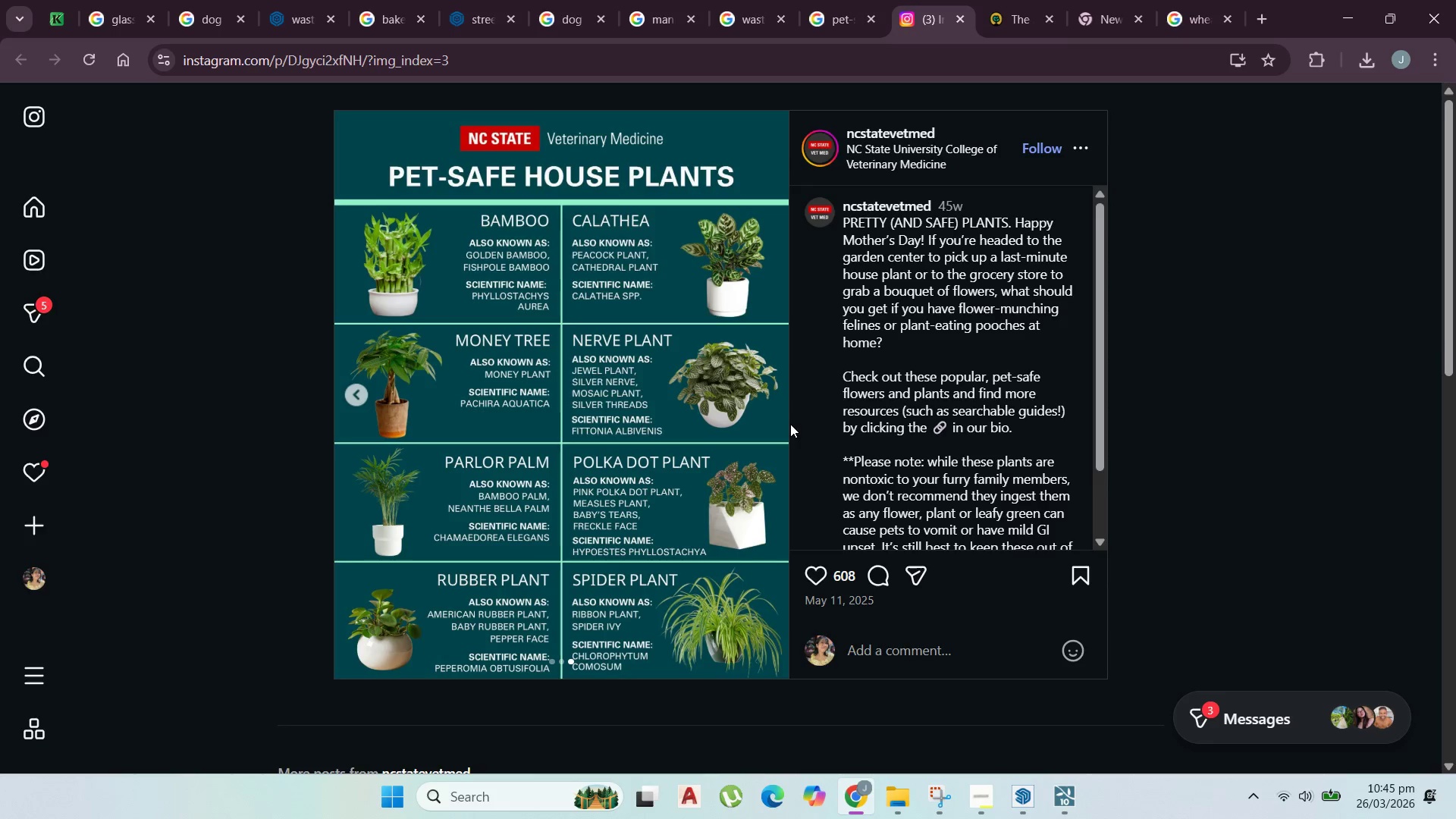 
left_click([1351, 2])
 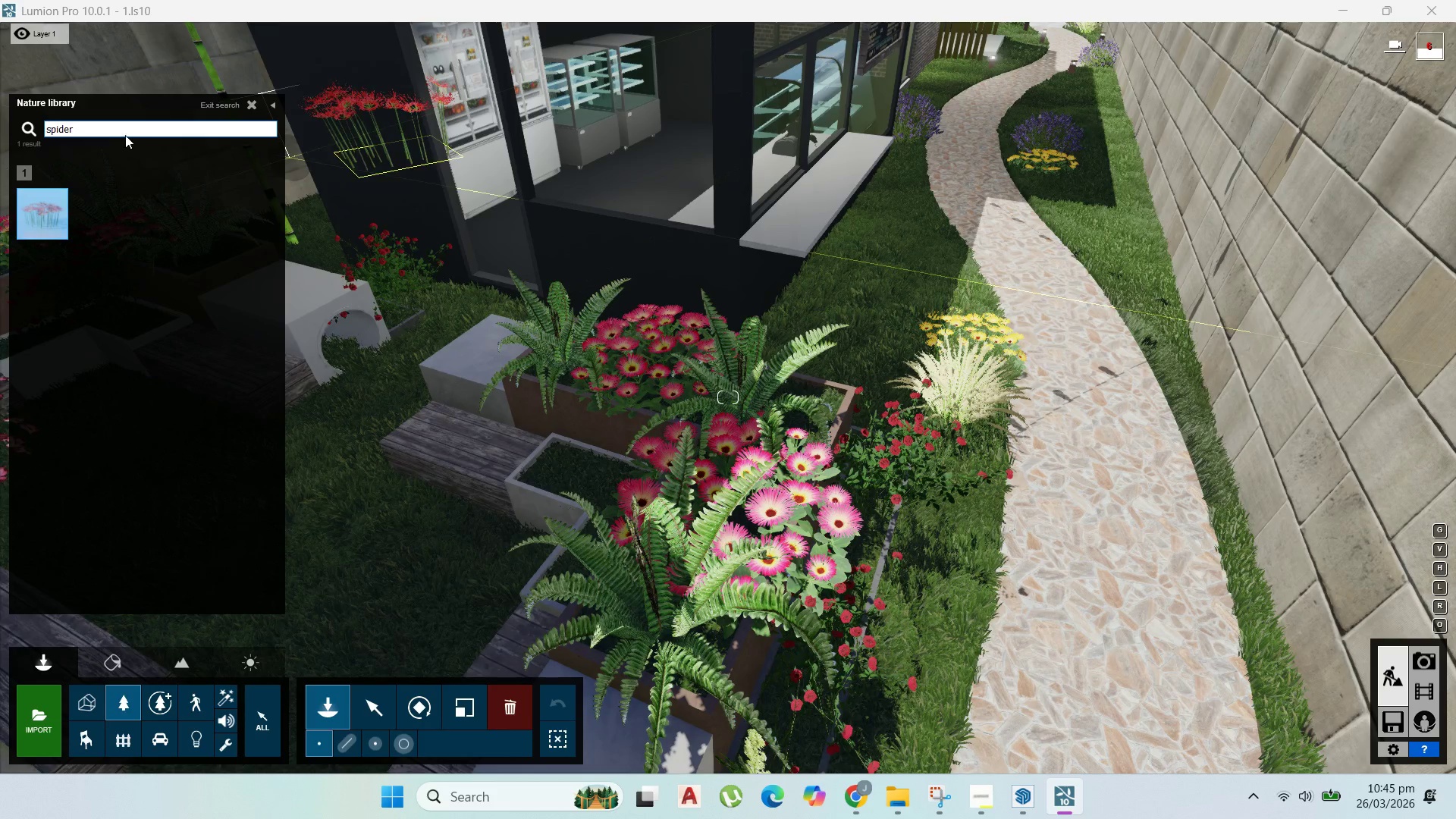 
left_click_drag(start_coordinate=[109, 132], to_coordinate=[0, 132])
 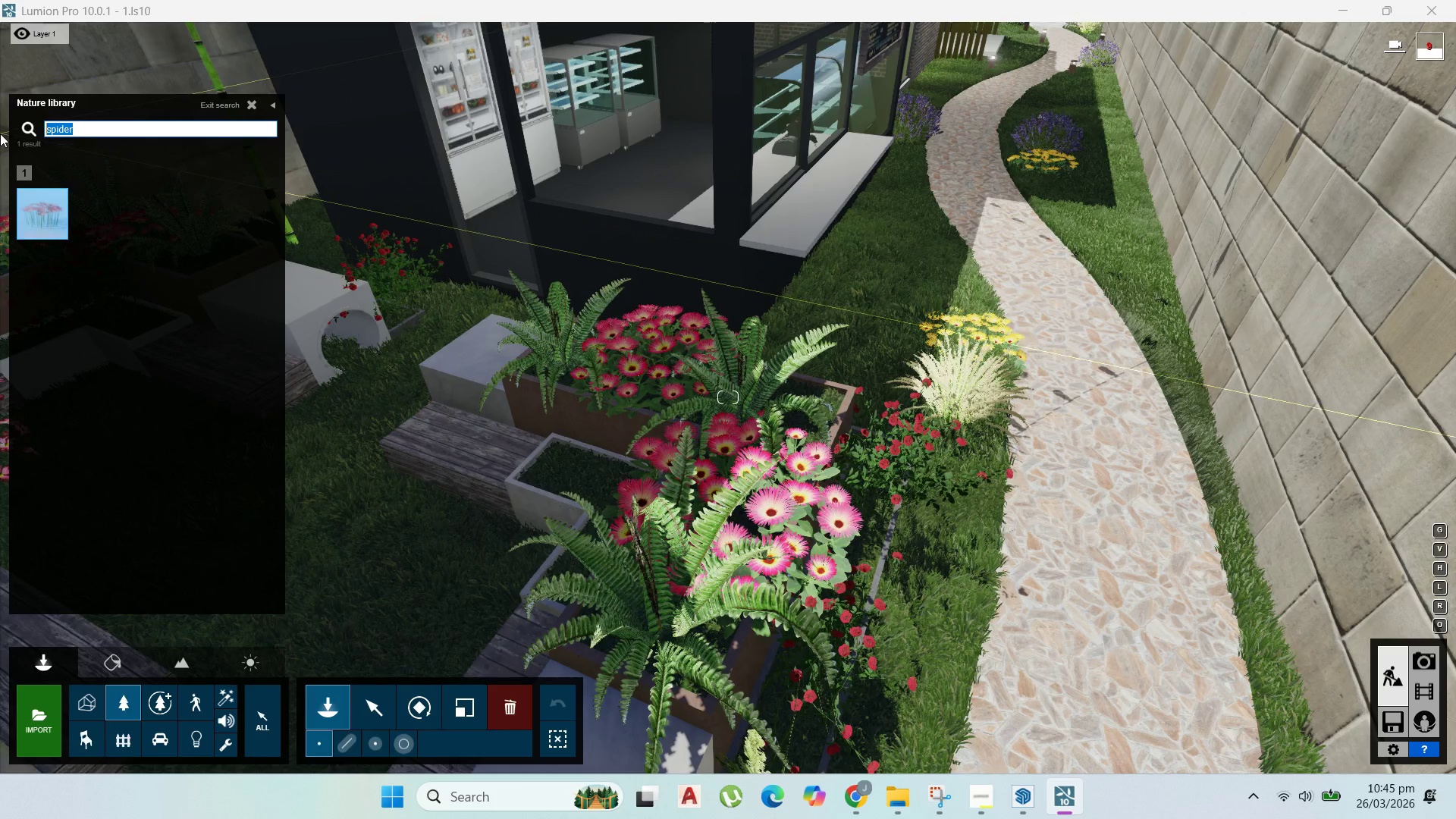 
type(cala)
 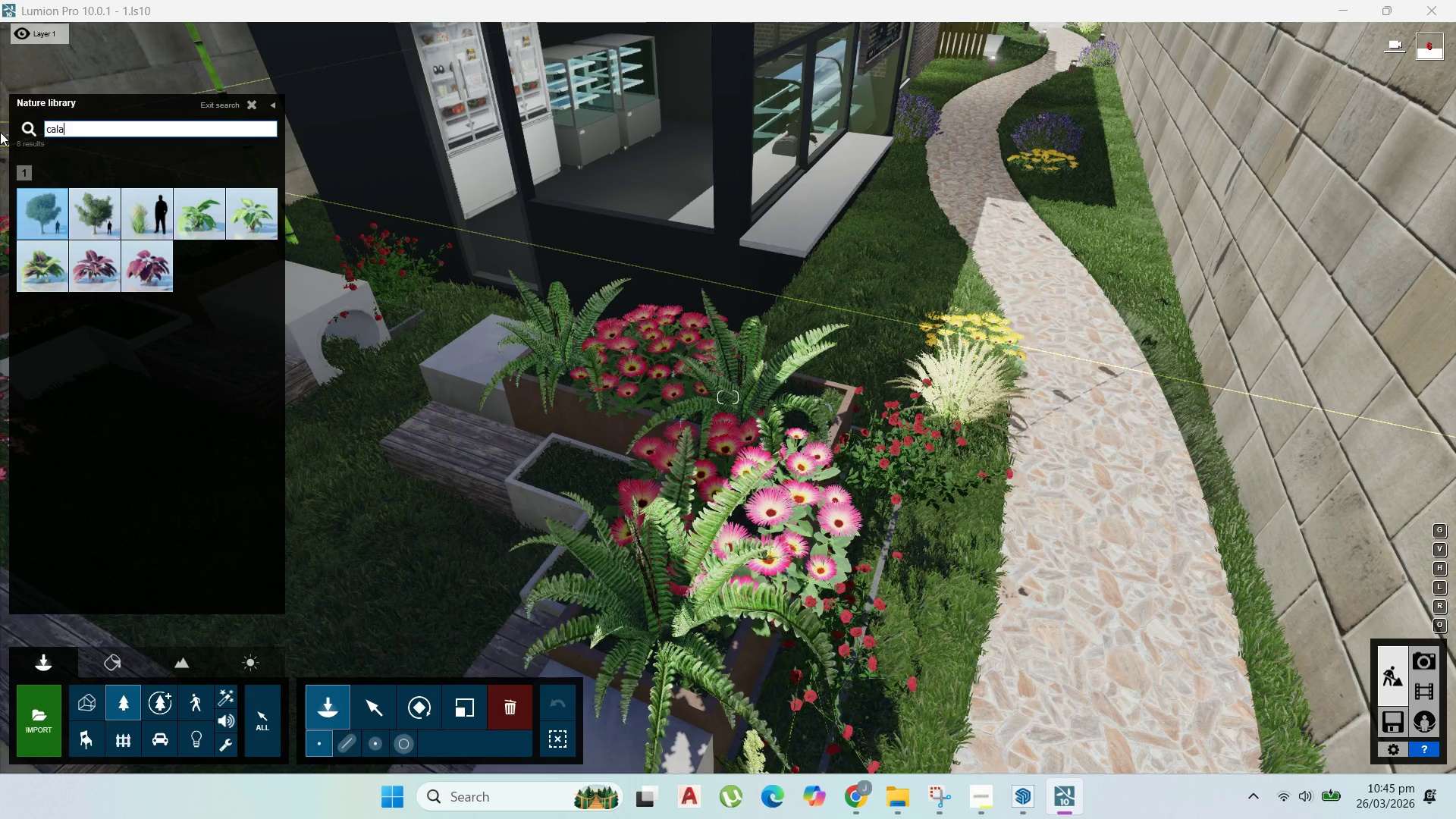 
mouse_move([183, 262])
 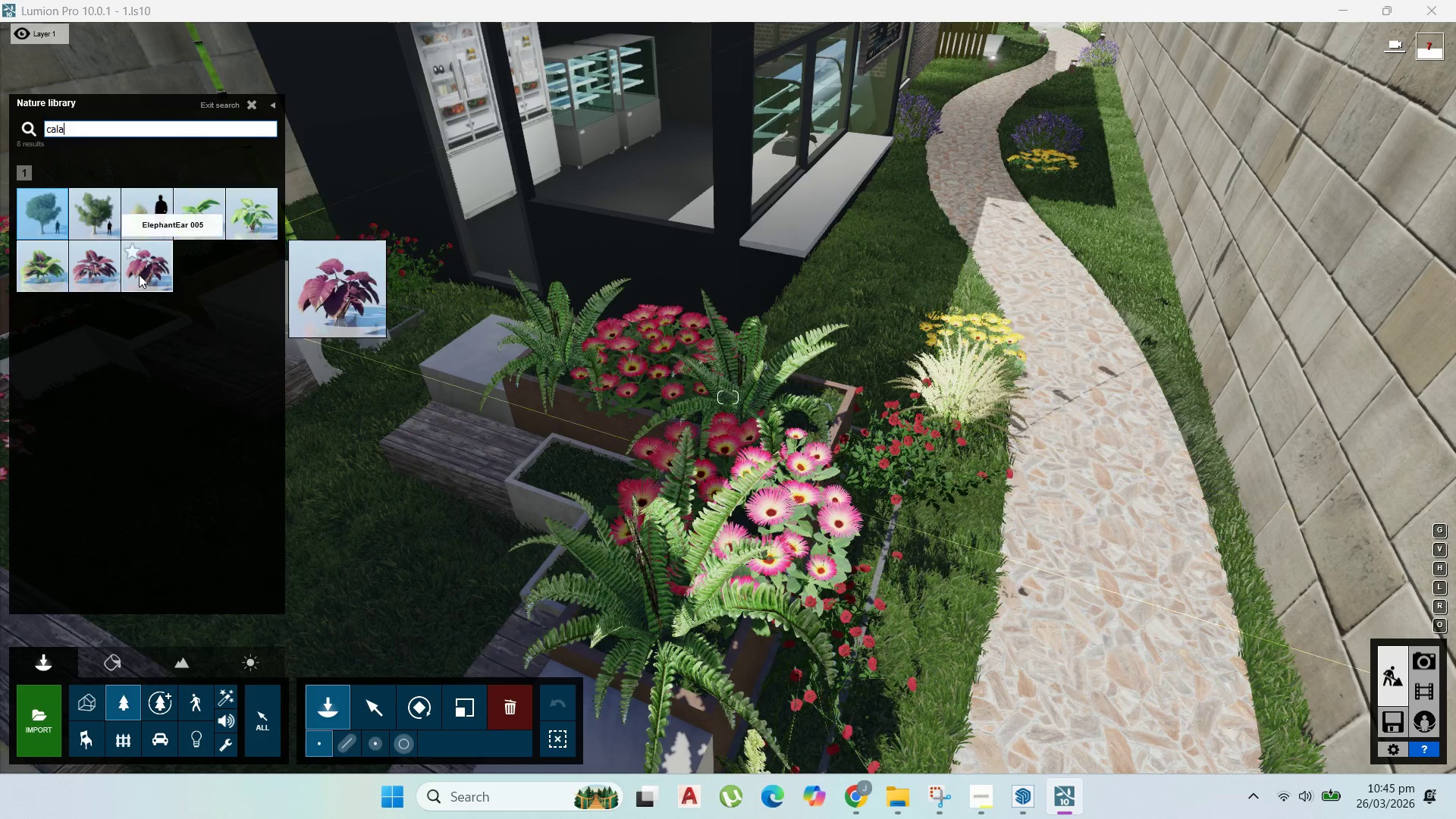 
mouse_move([50, 256])
 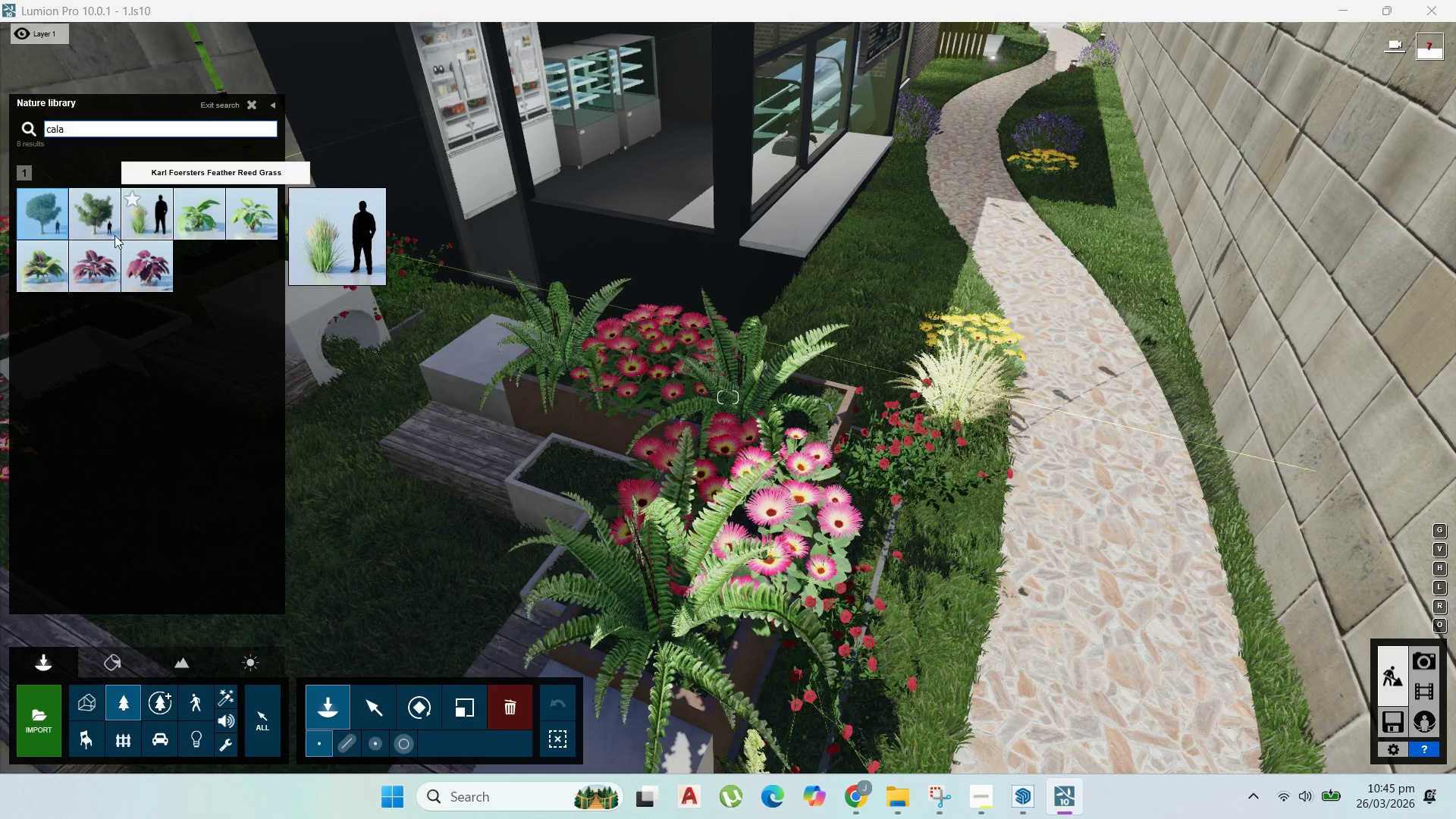 
mouse_move([64, 266])
 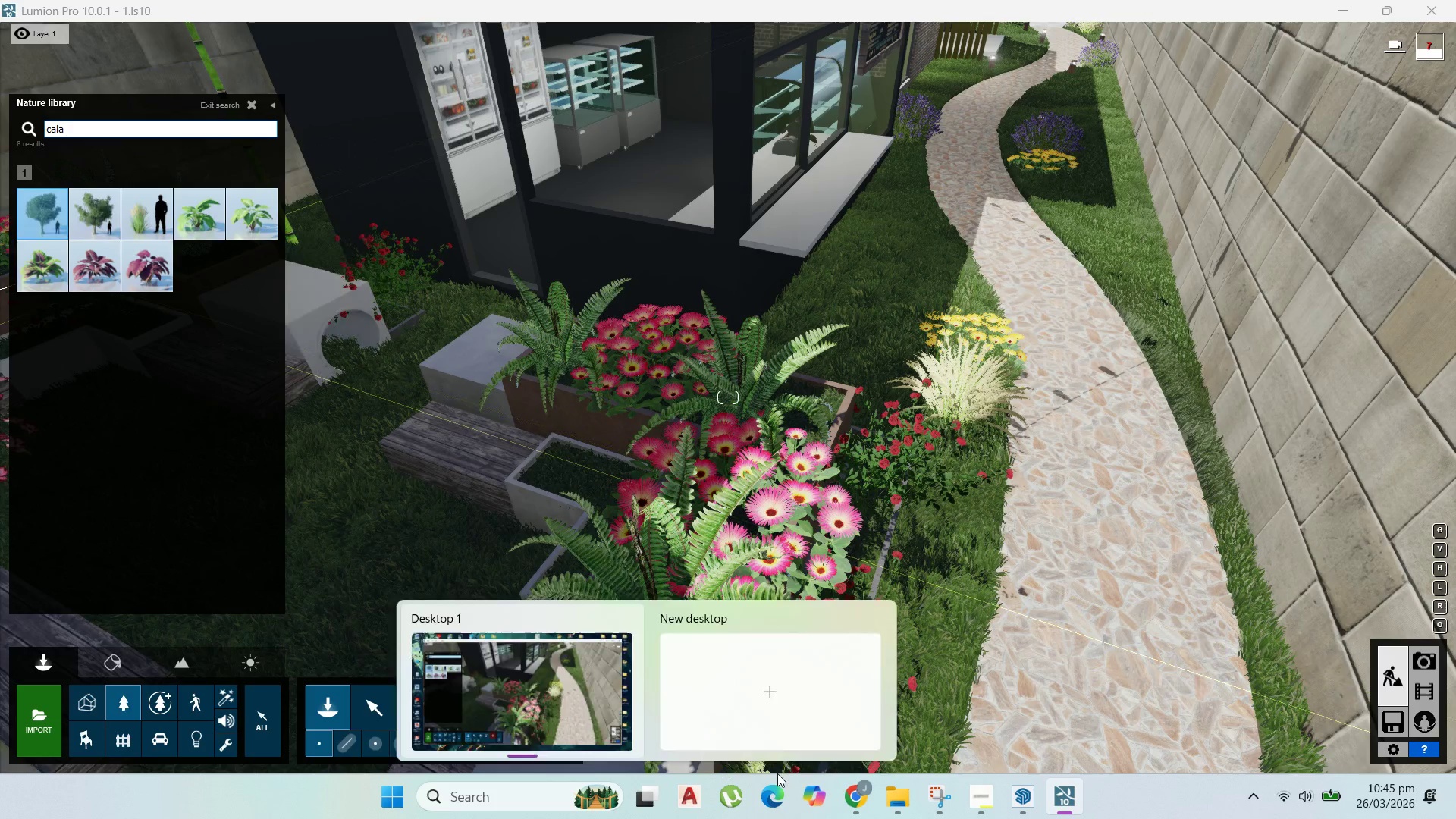 
left_click([872, 797])
 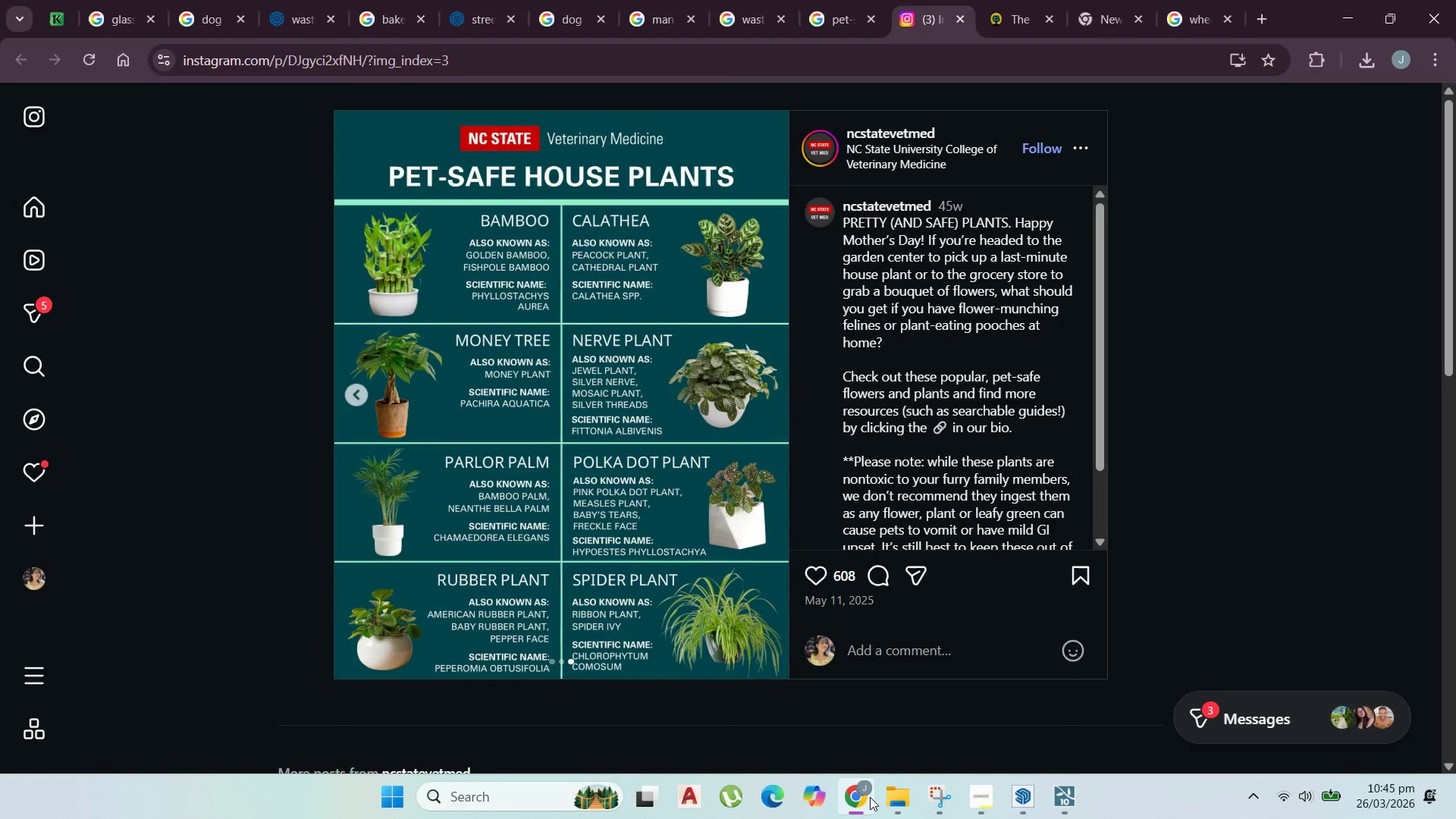 
wait(5.19)
 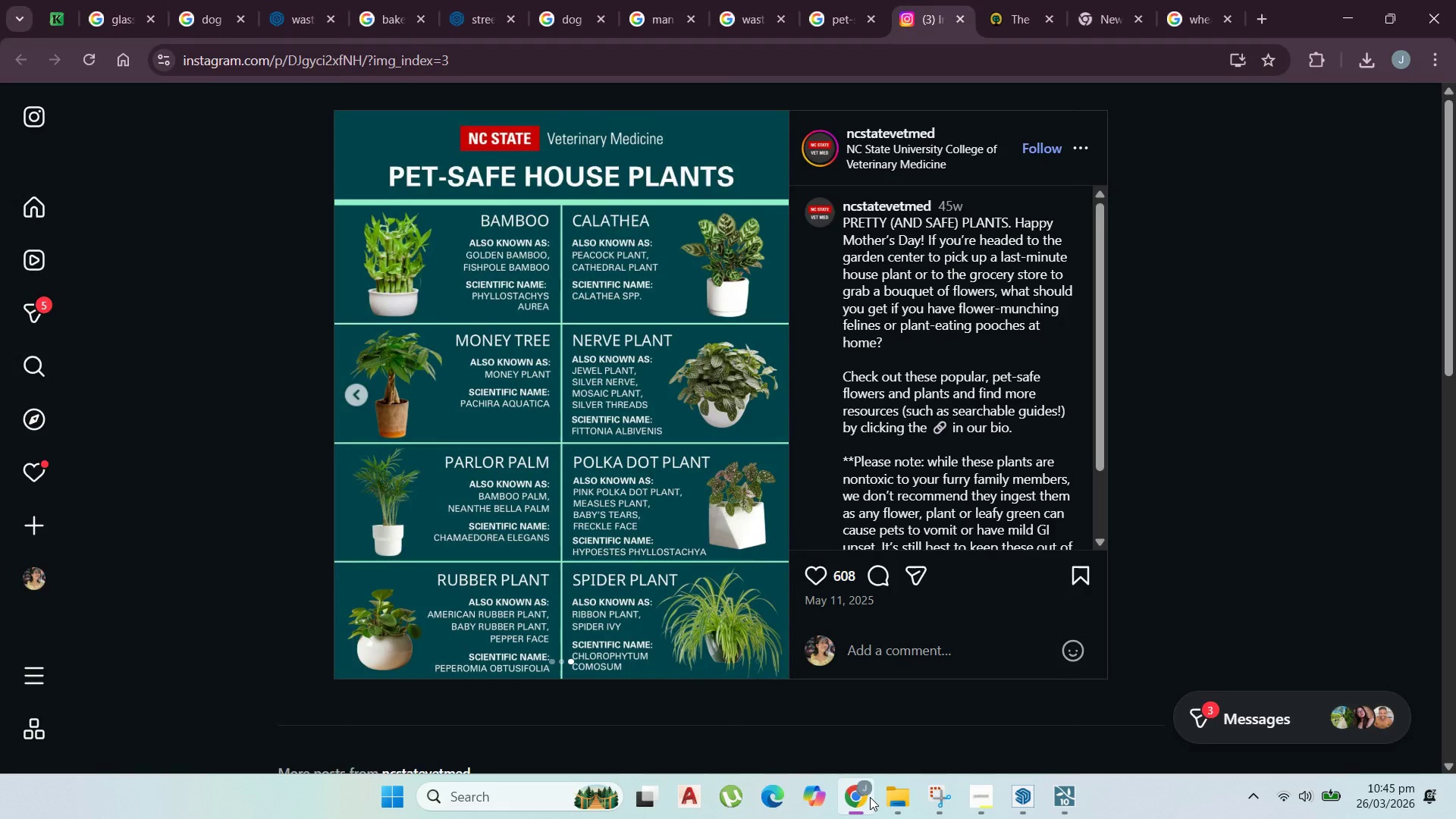 
left_click([870, 797])
 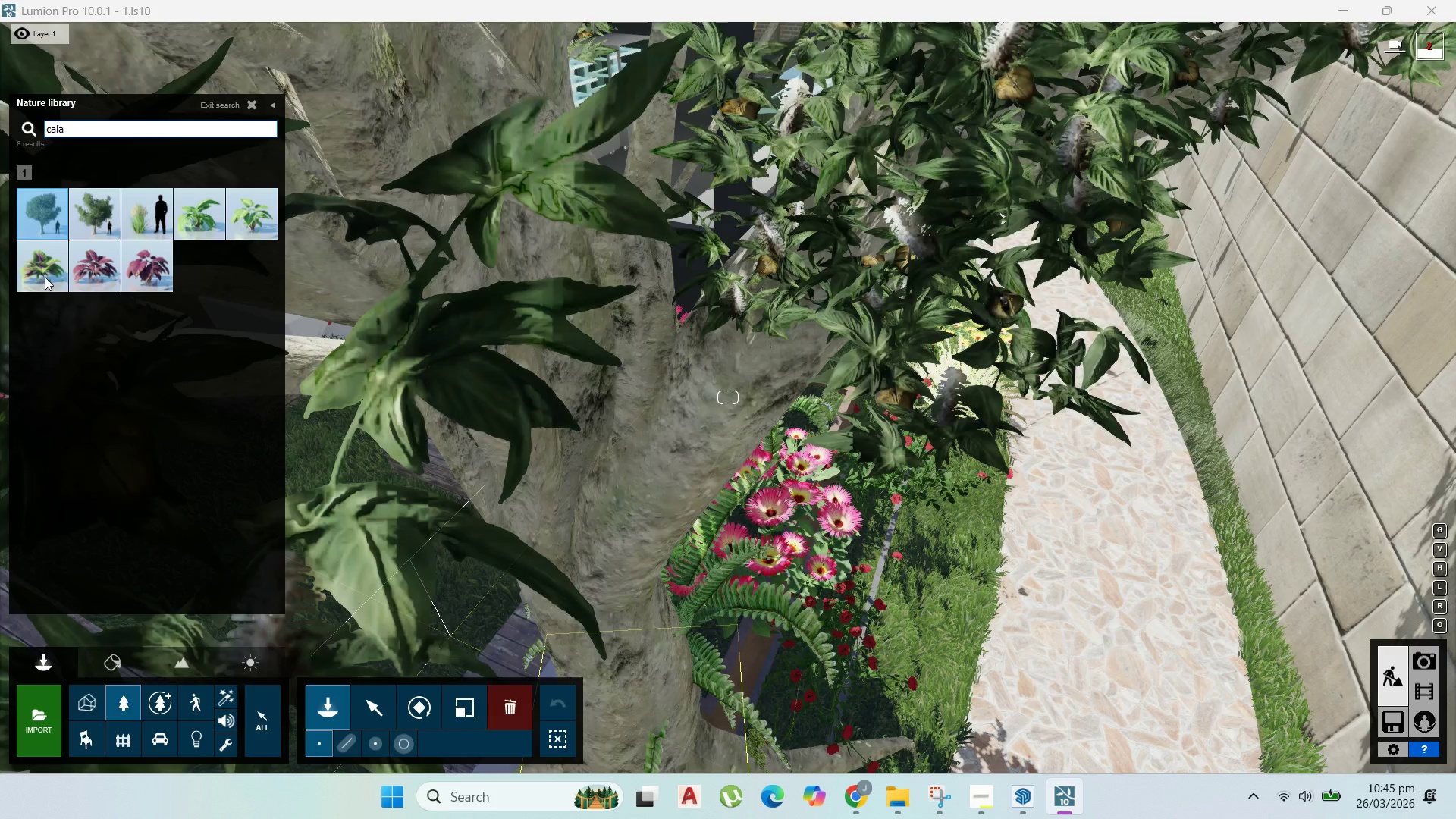 
left_click([45, 276])
 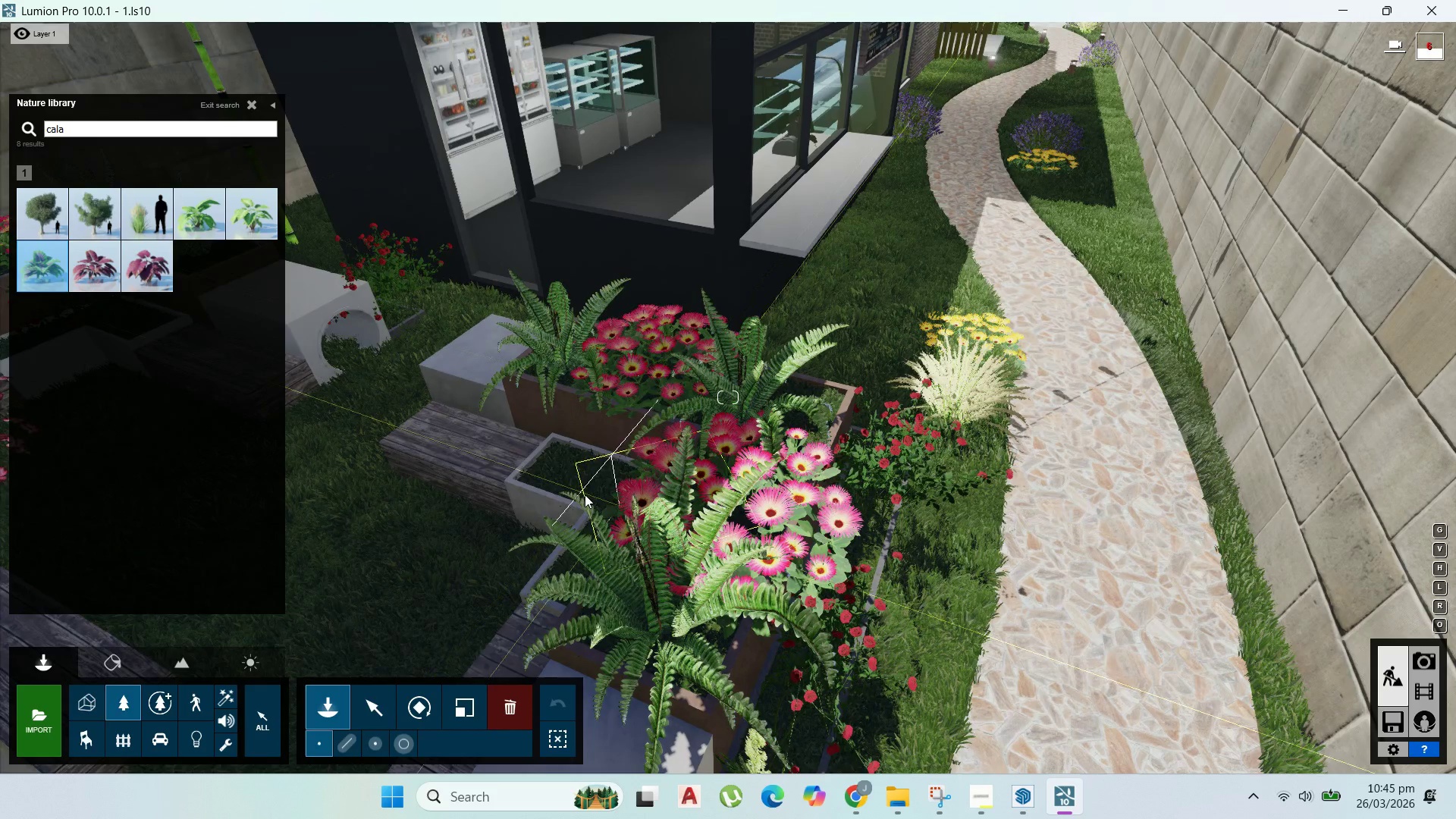 
left_click([584, 494])
 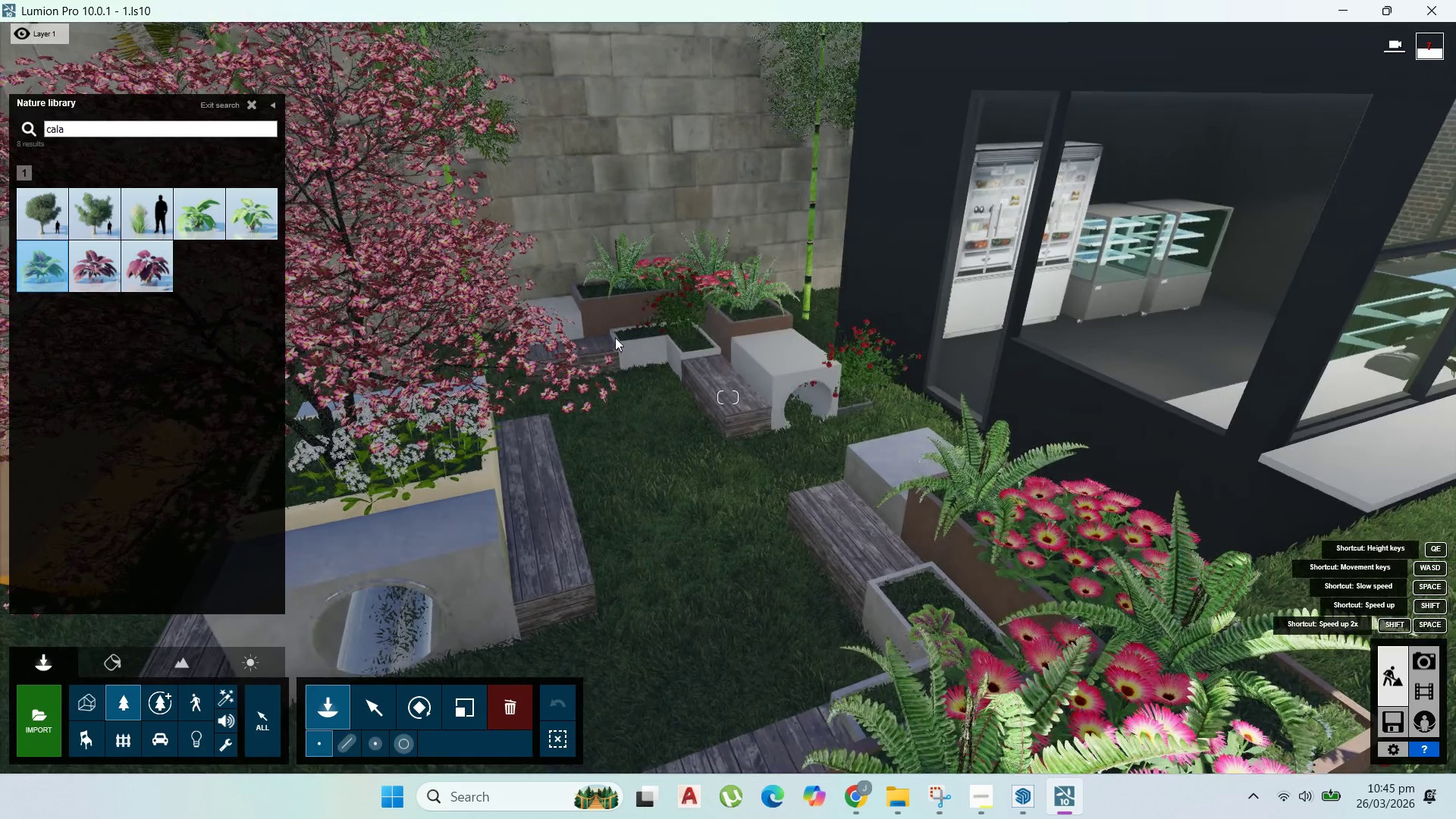 
left_click([633, 332])
 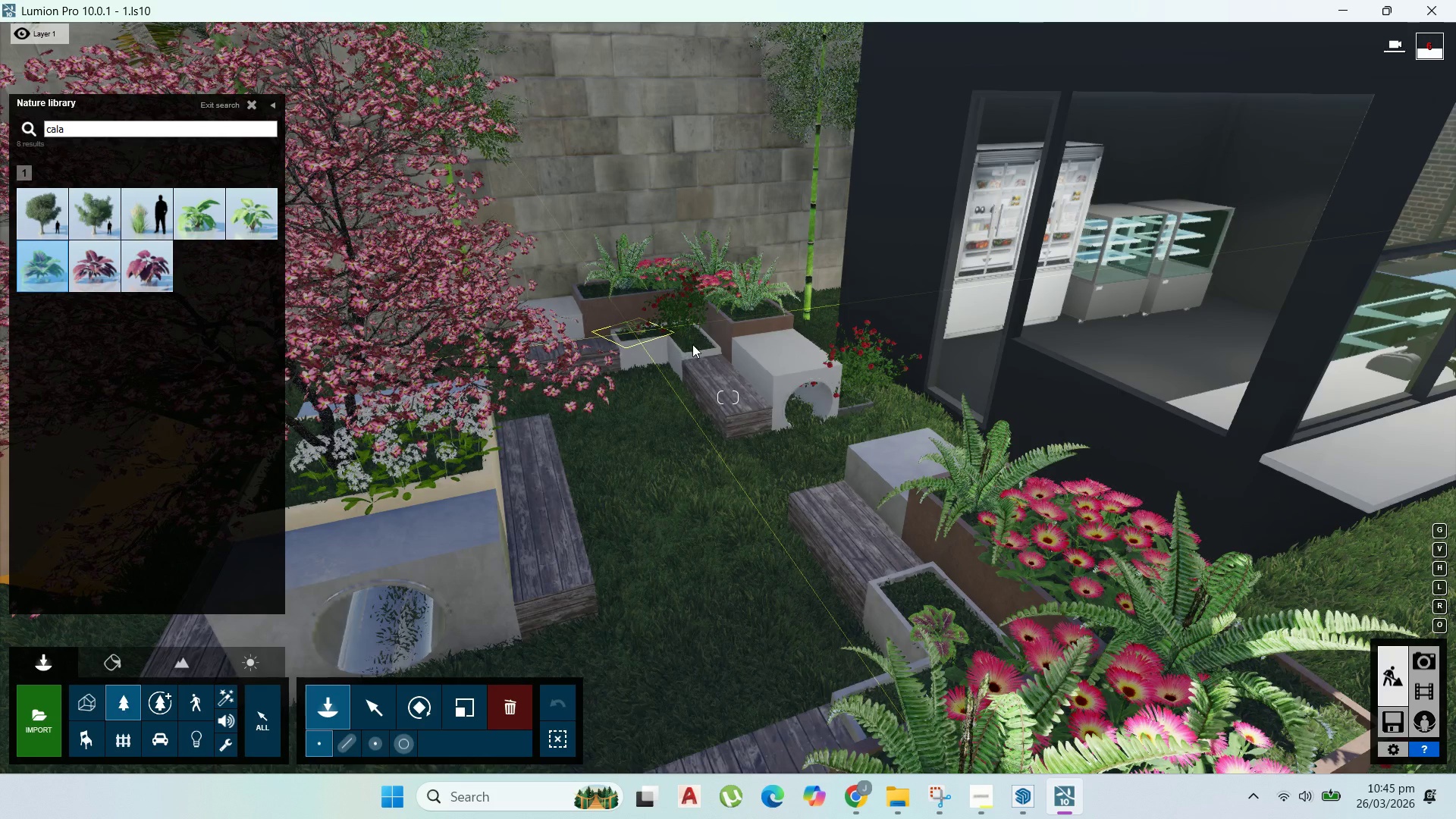 
left_click([695, 345])
 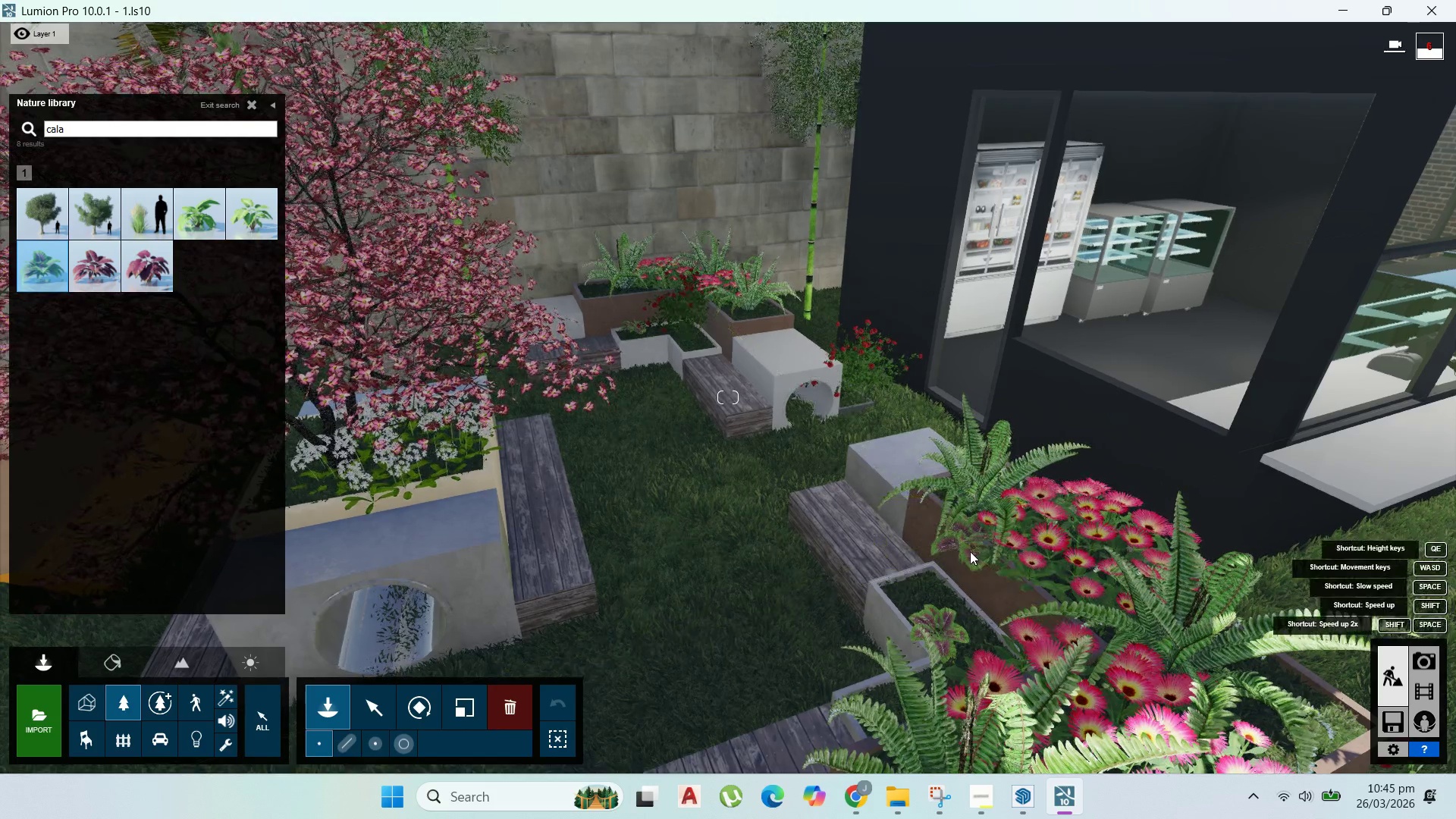 
hold_key(key=X, duration=1.28)
 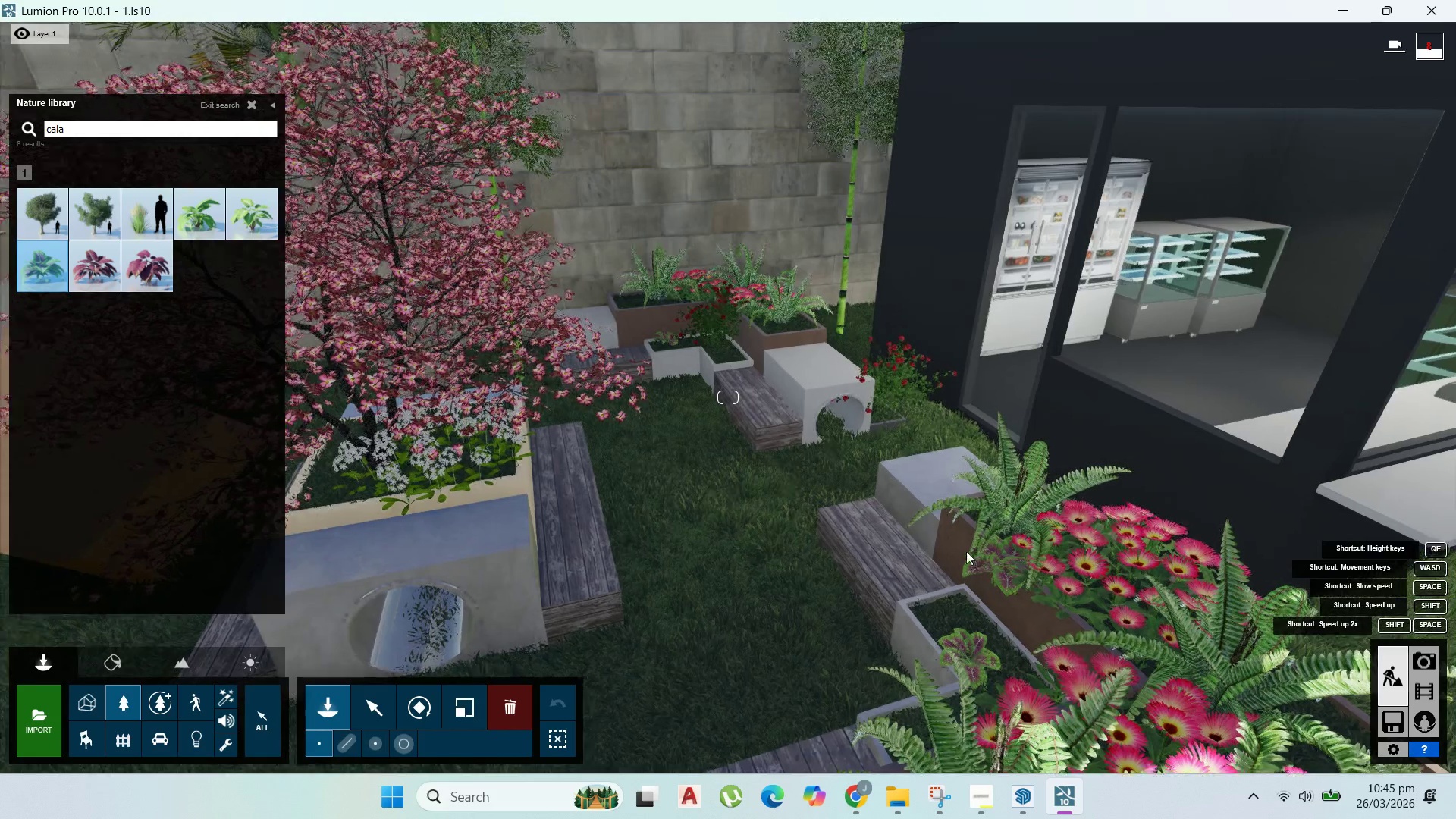 
hold_key(key=D, duration=1.08)
 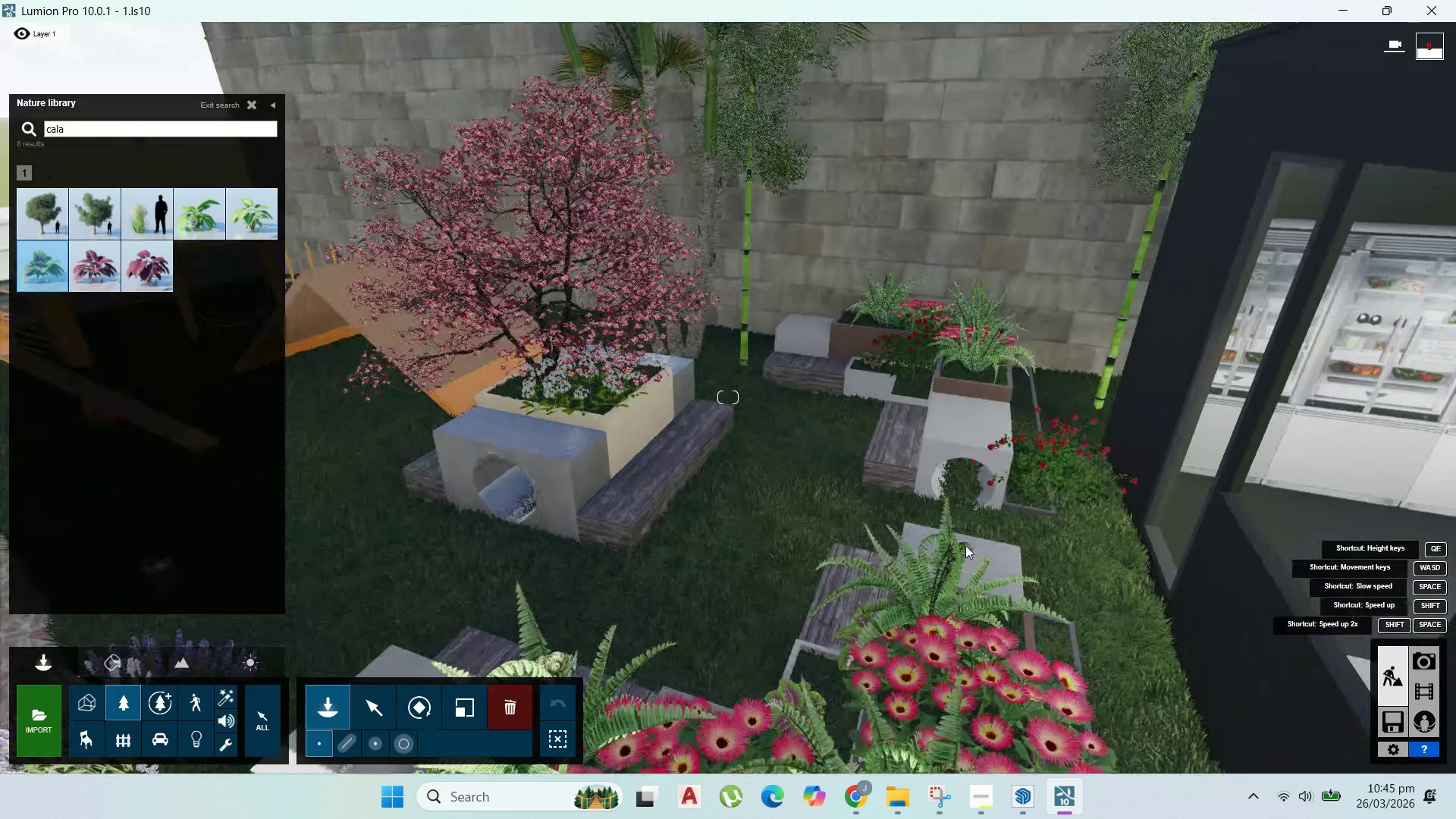 
hold_key(key=S, duration=1.5)
 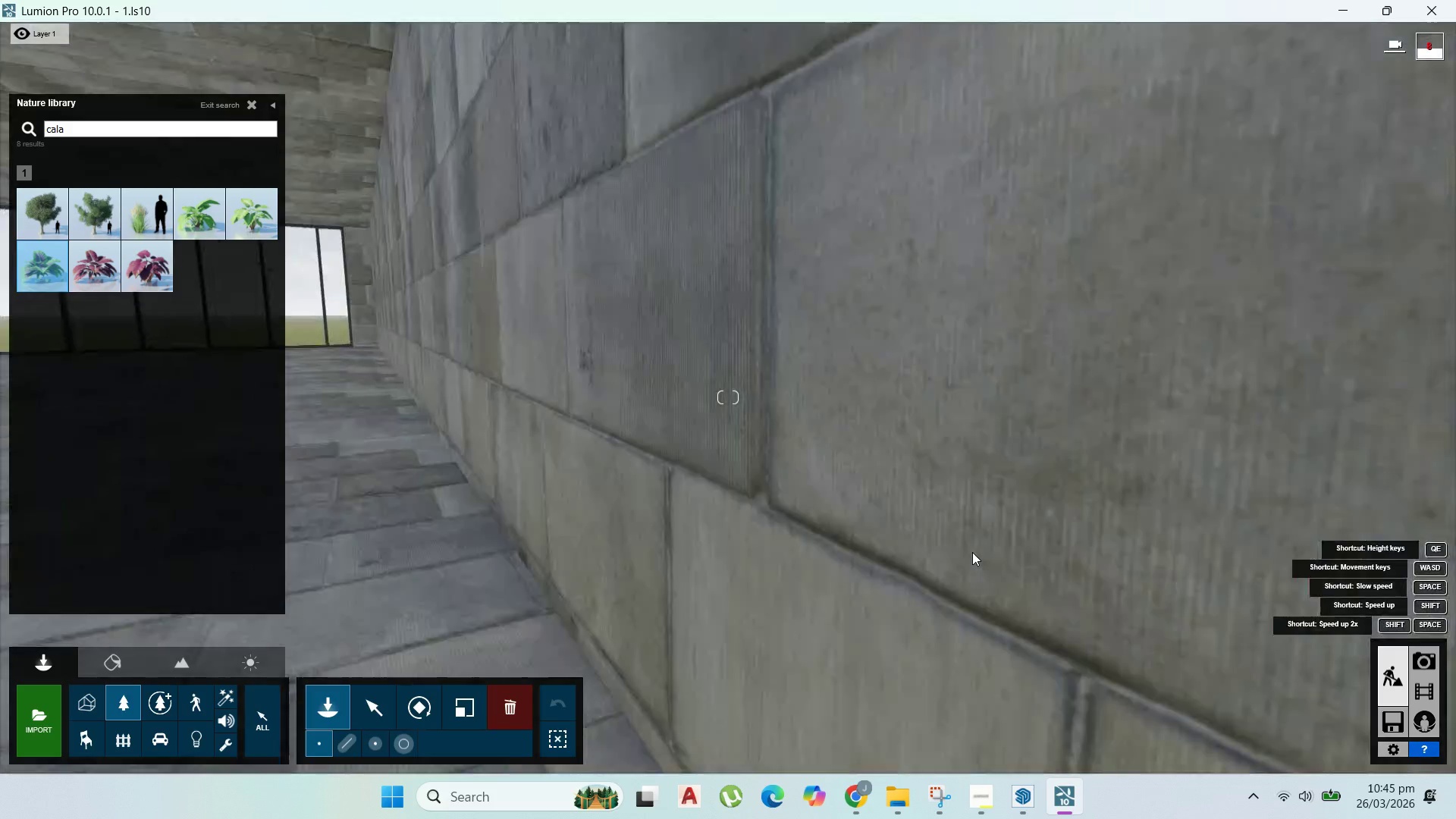 
hold_key(key=S, duration=0.69)
 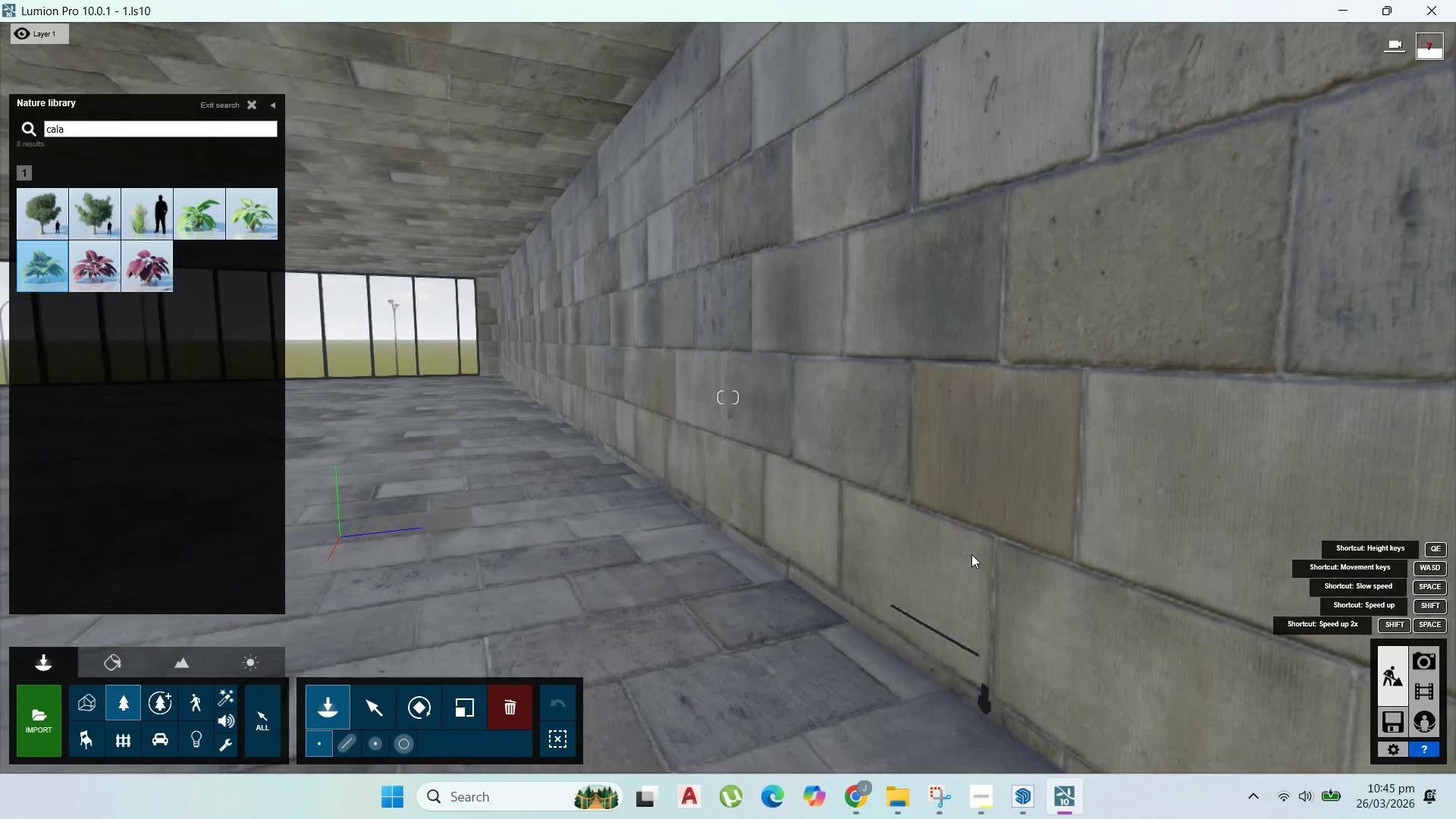 
hold_key(key=D, duration=1.39)
 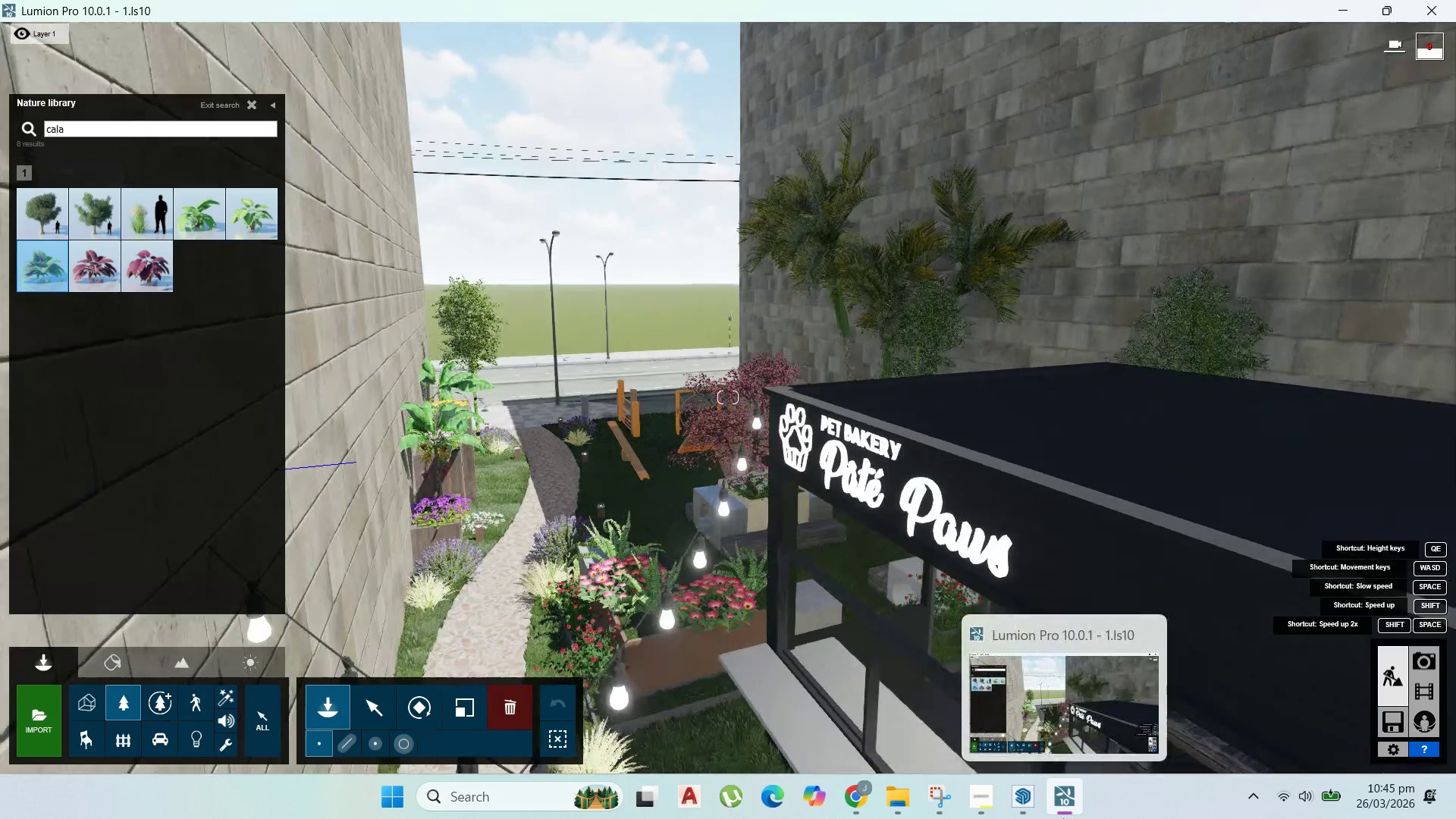 
right_click([972, 552])
 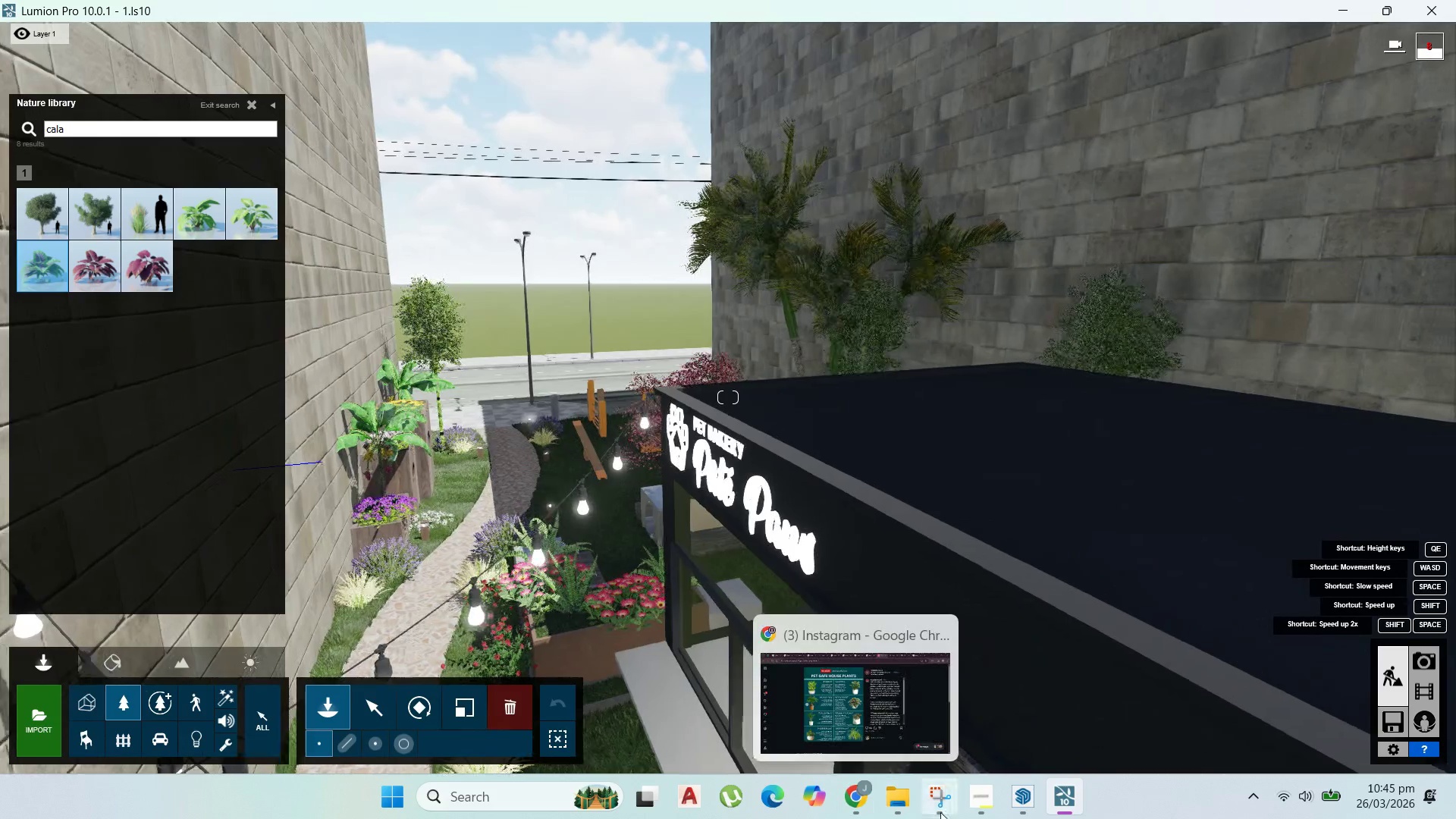 
left_click([979, 804])